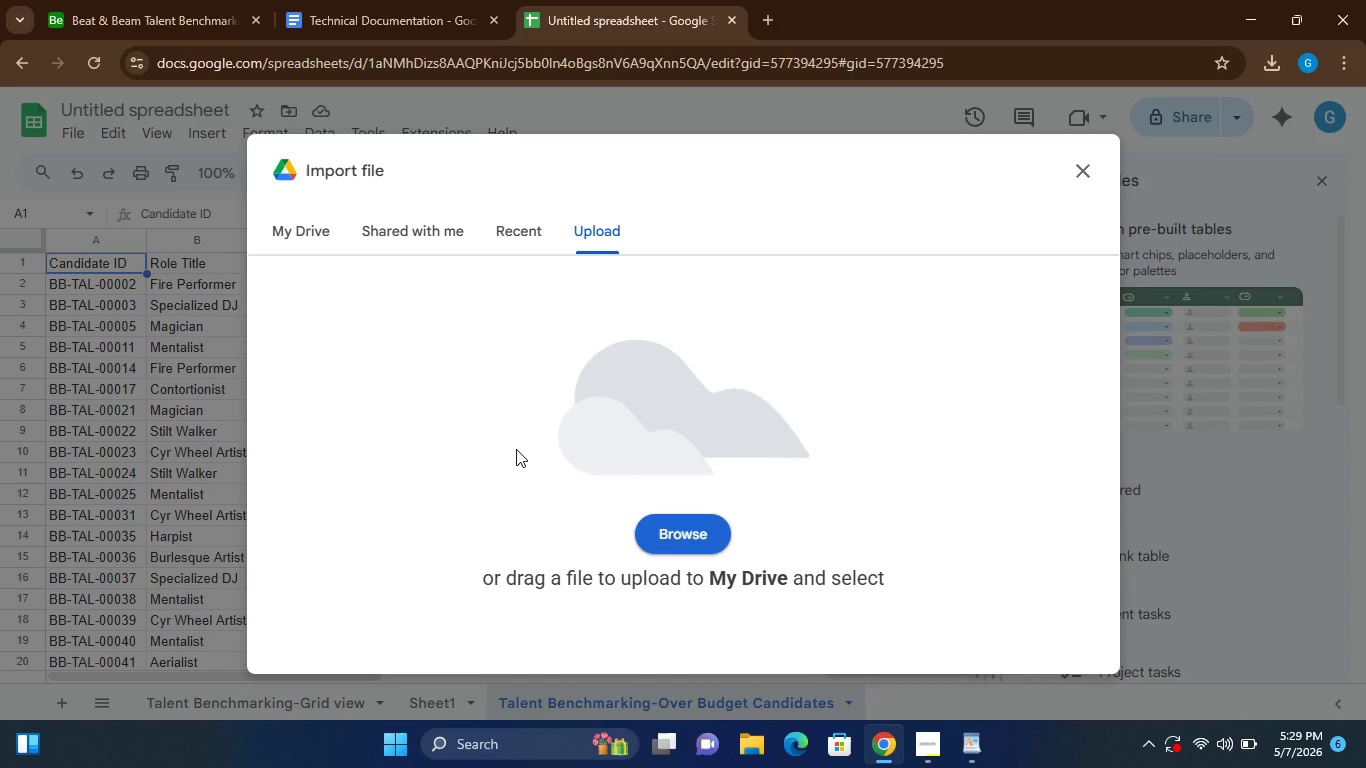 
left_click([680, 526])
 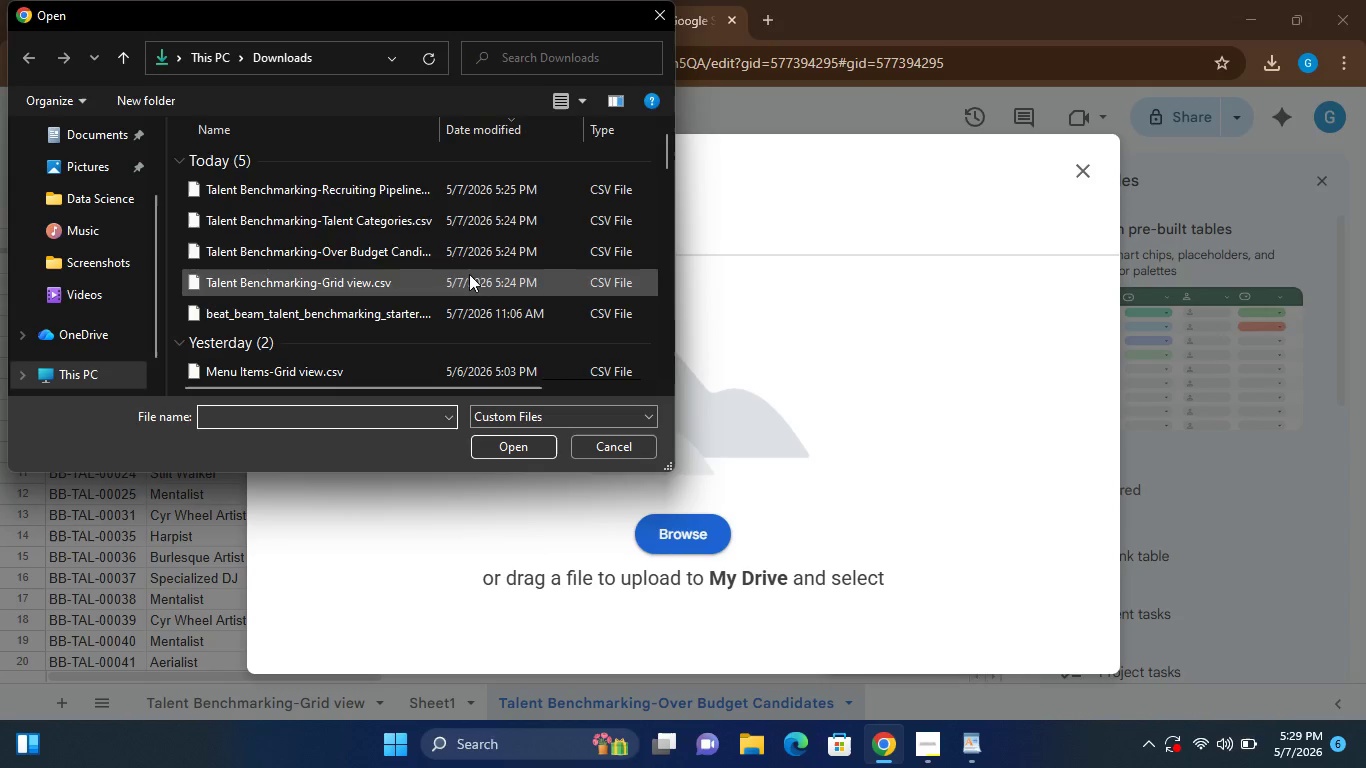 
left_click([373, 227])
 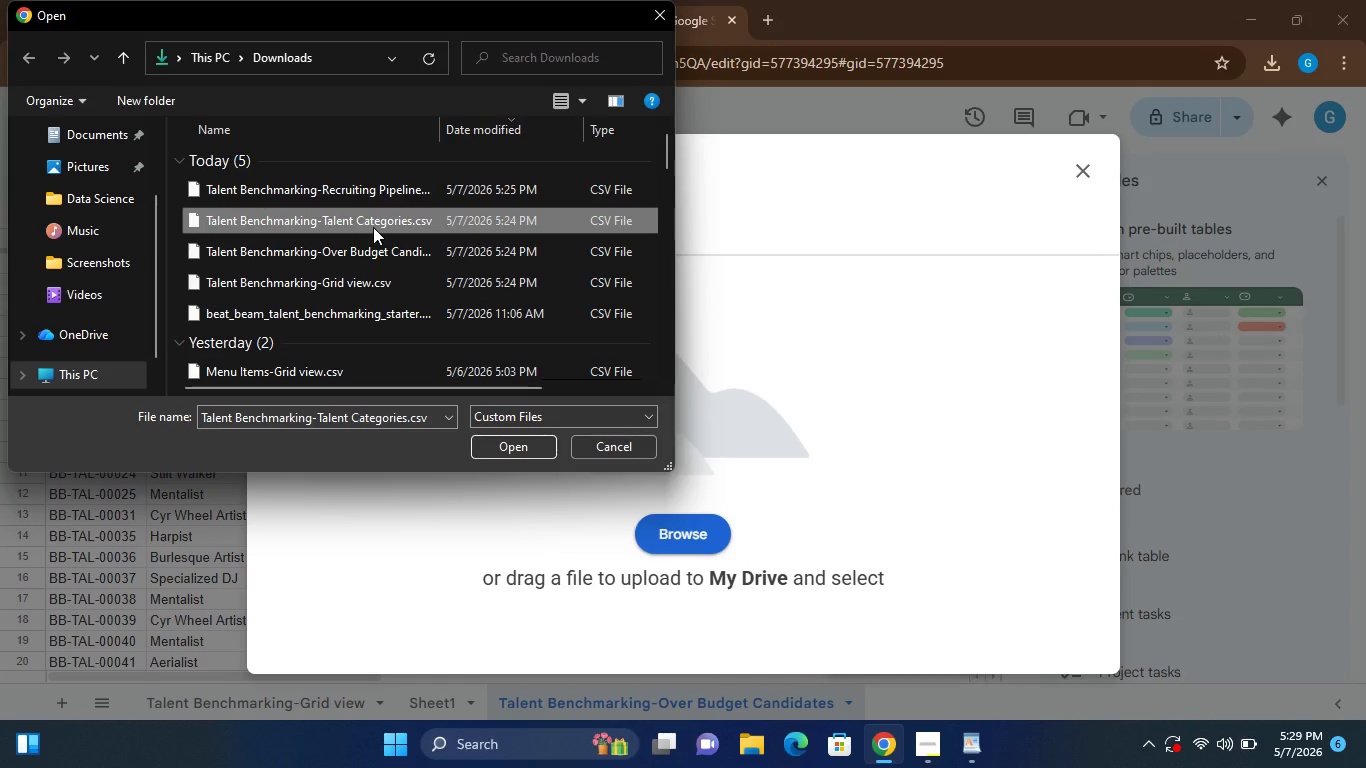 
left_click([514, 442])
 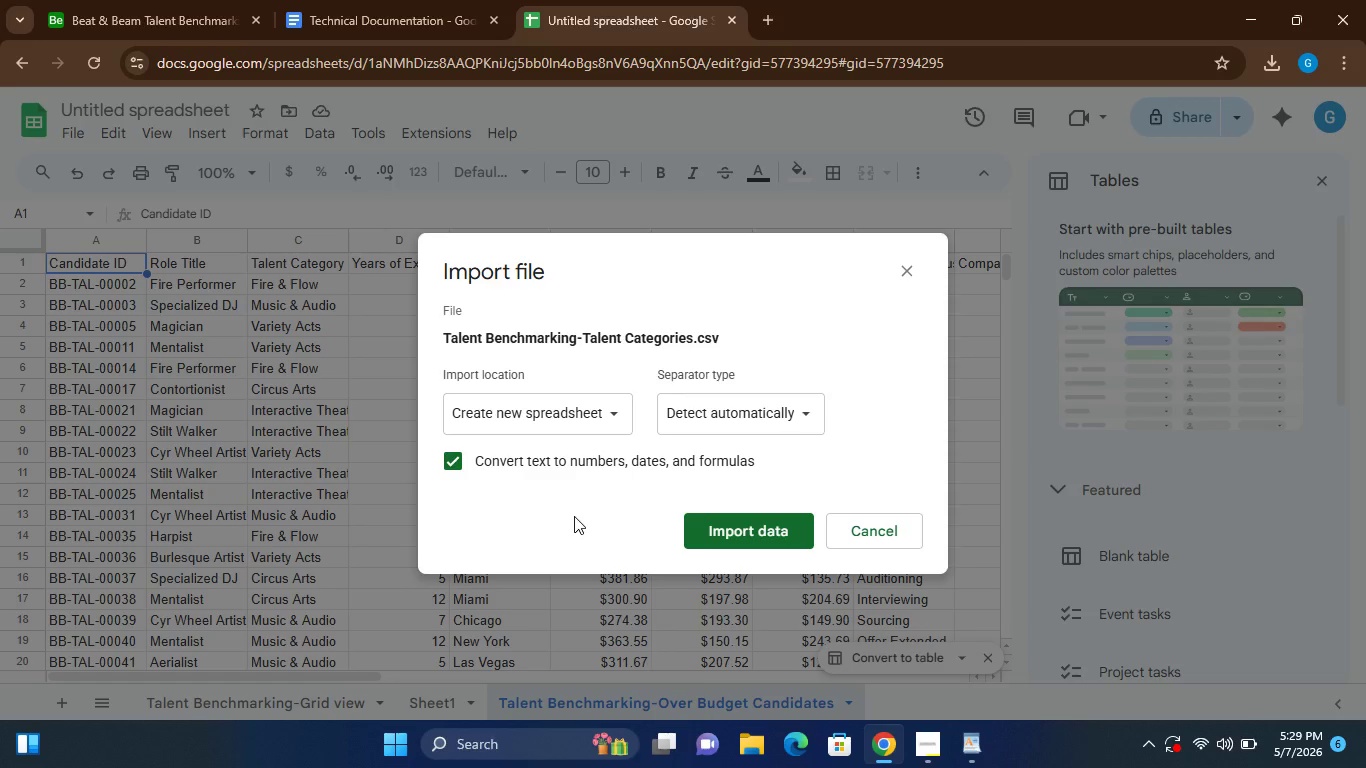 
left_click([615, 410])
 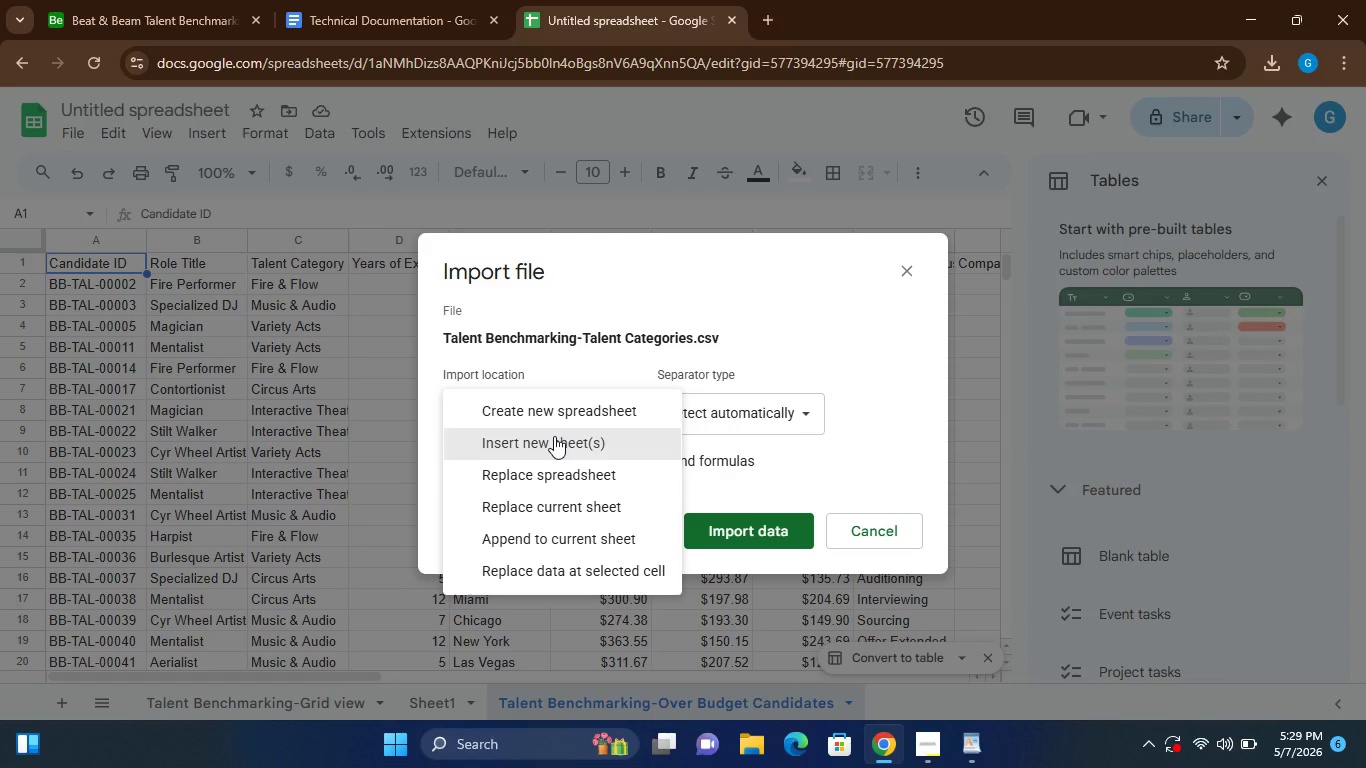 
left_click([554, 436])
 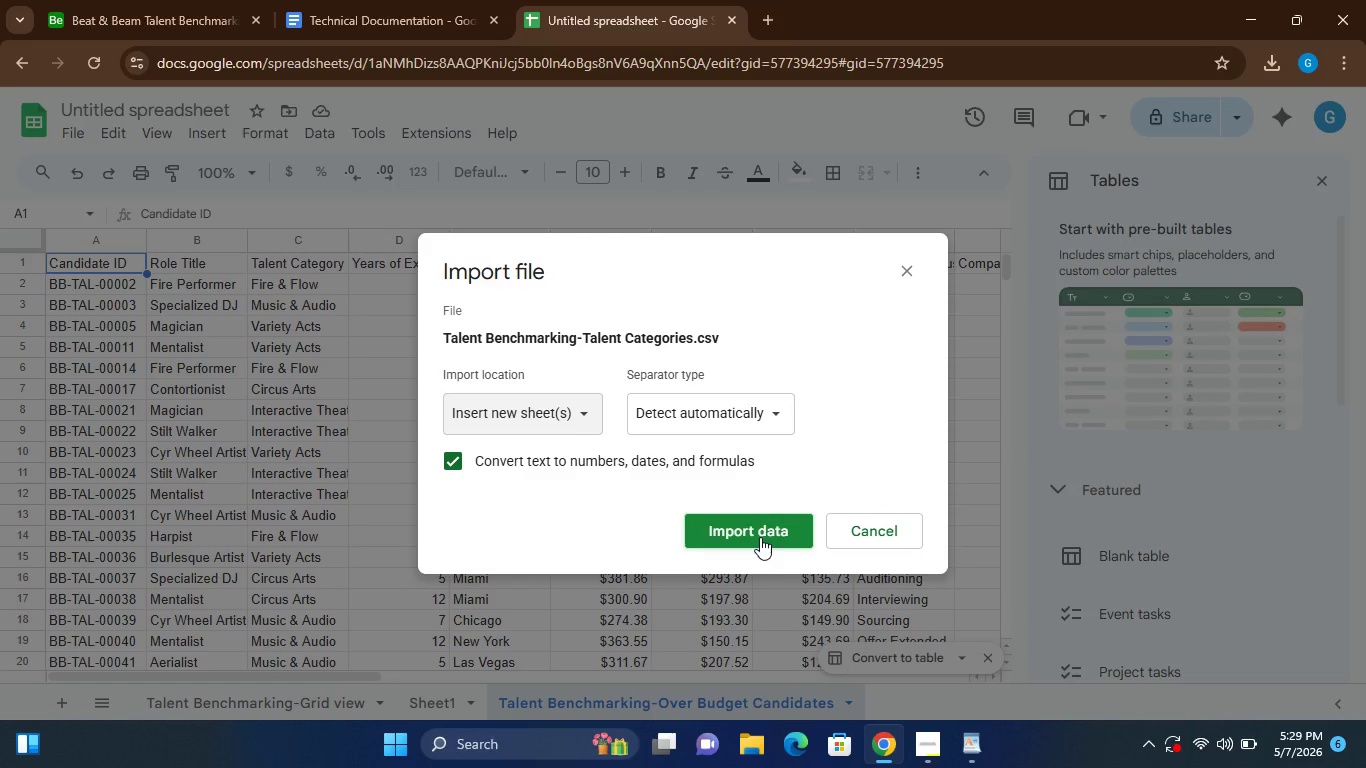 
left_click([759, 534])
 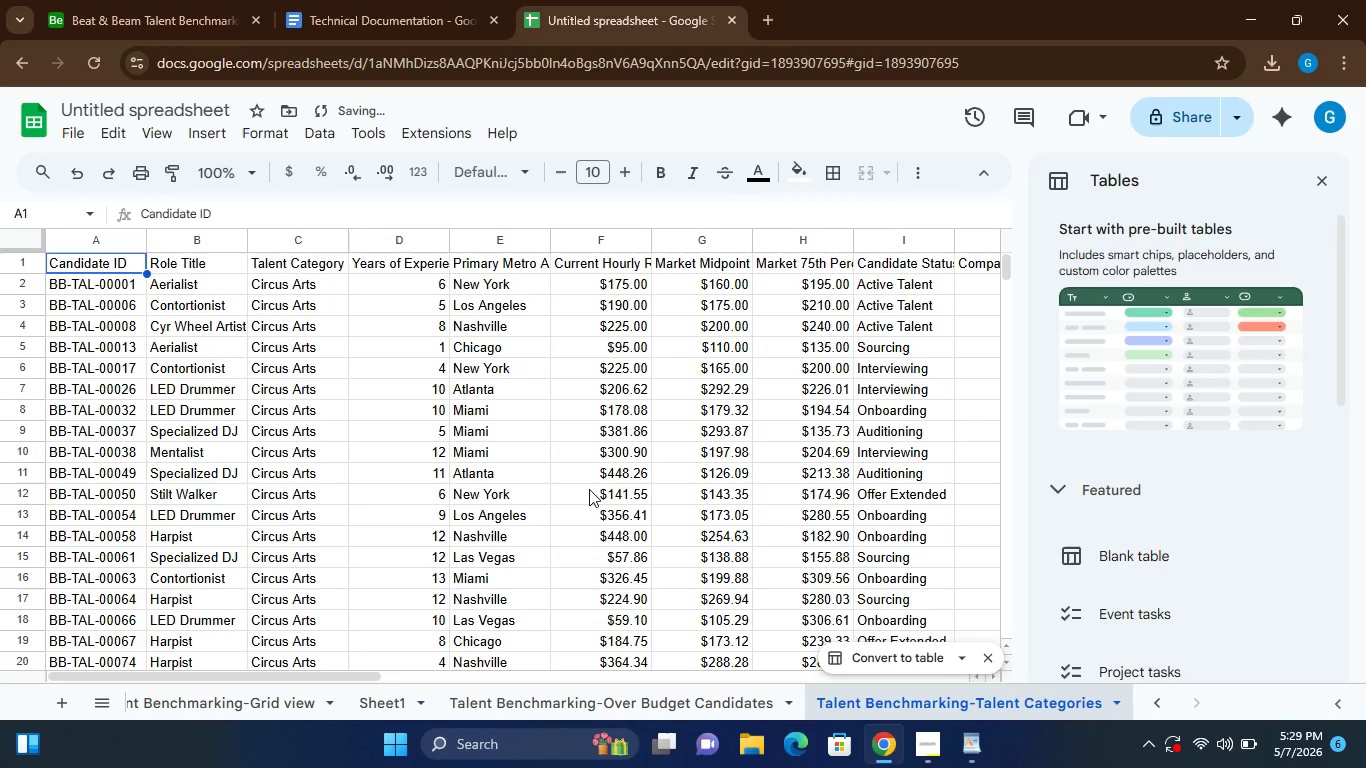 
wait(5.83)
 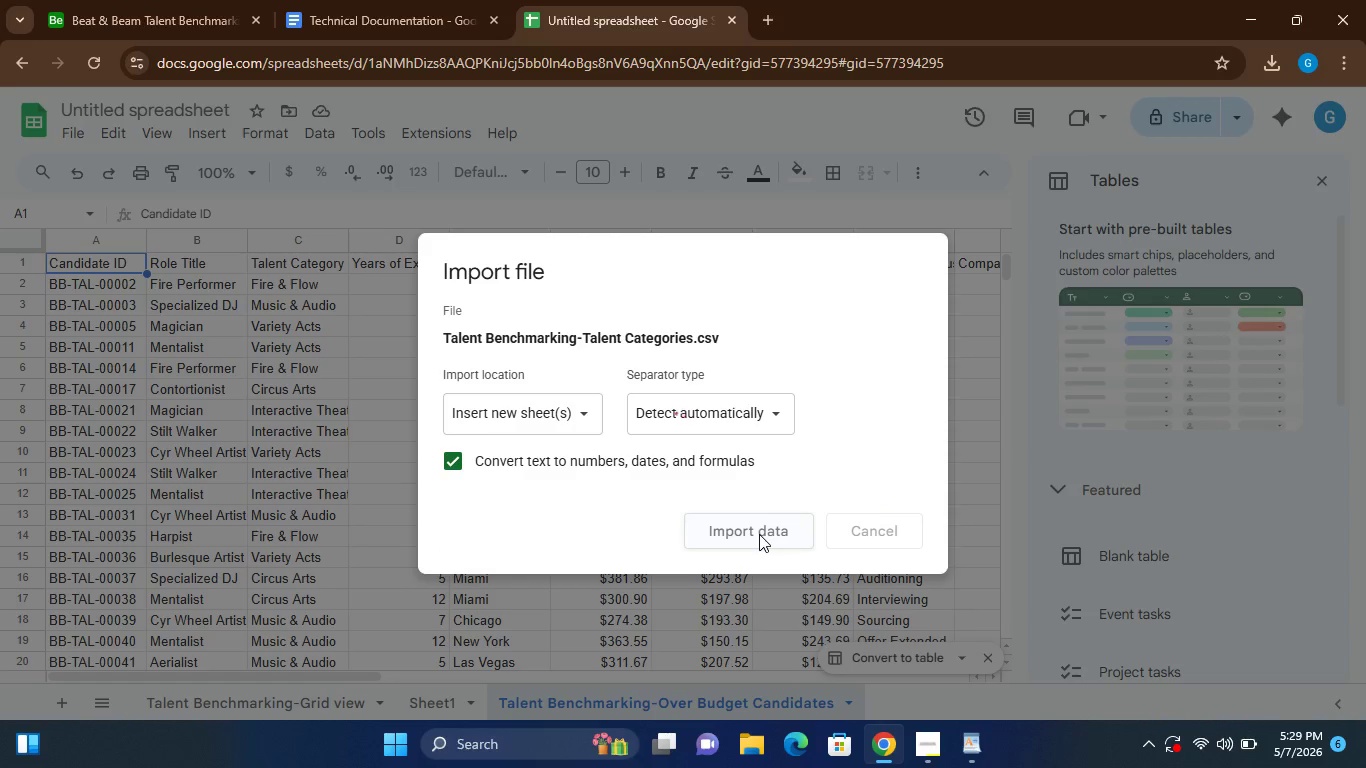 
left_click([384, 703])
 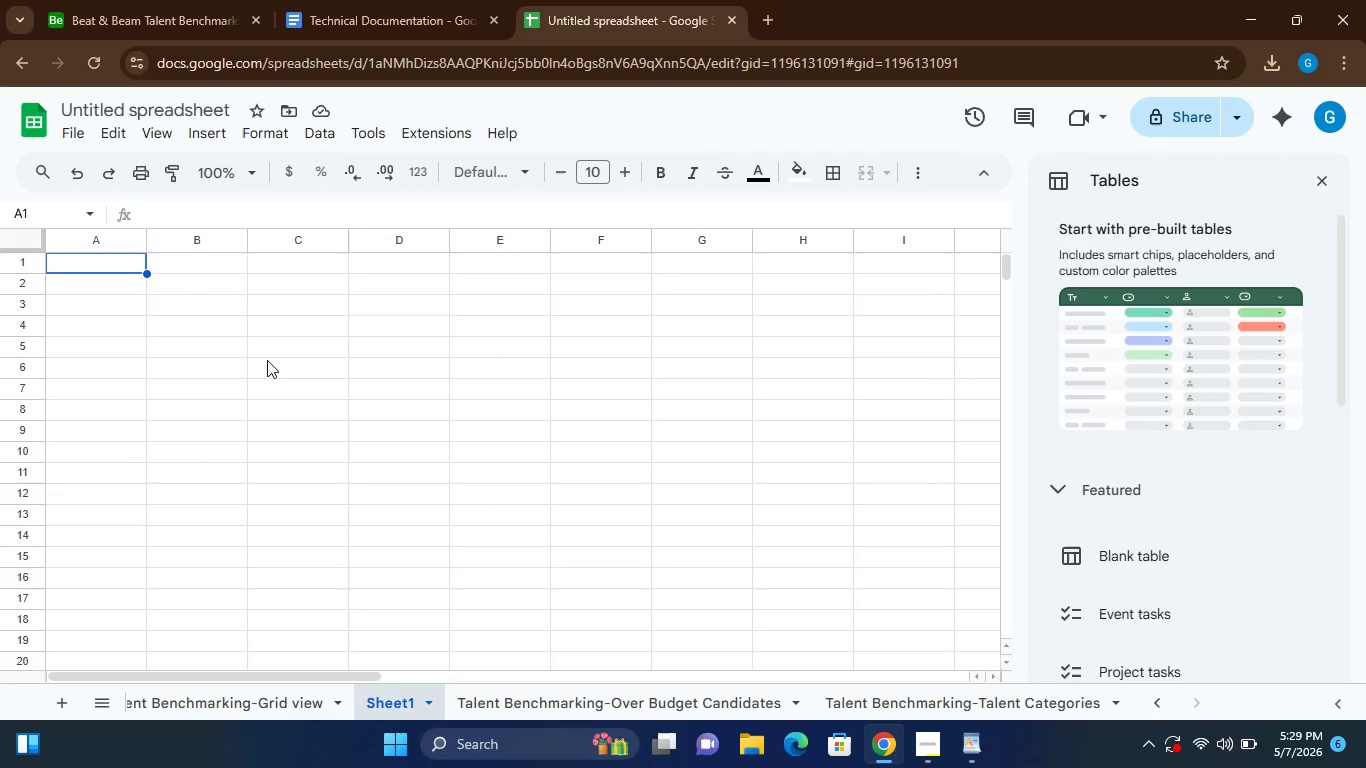 
left_click([78, 126])
 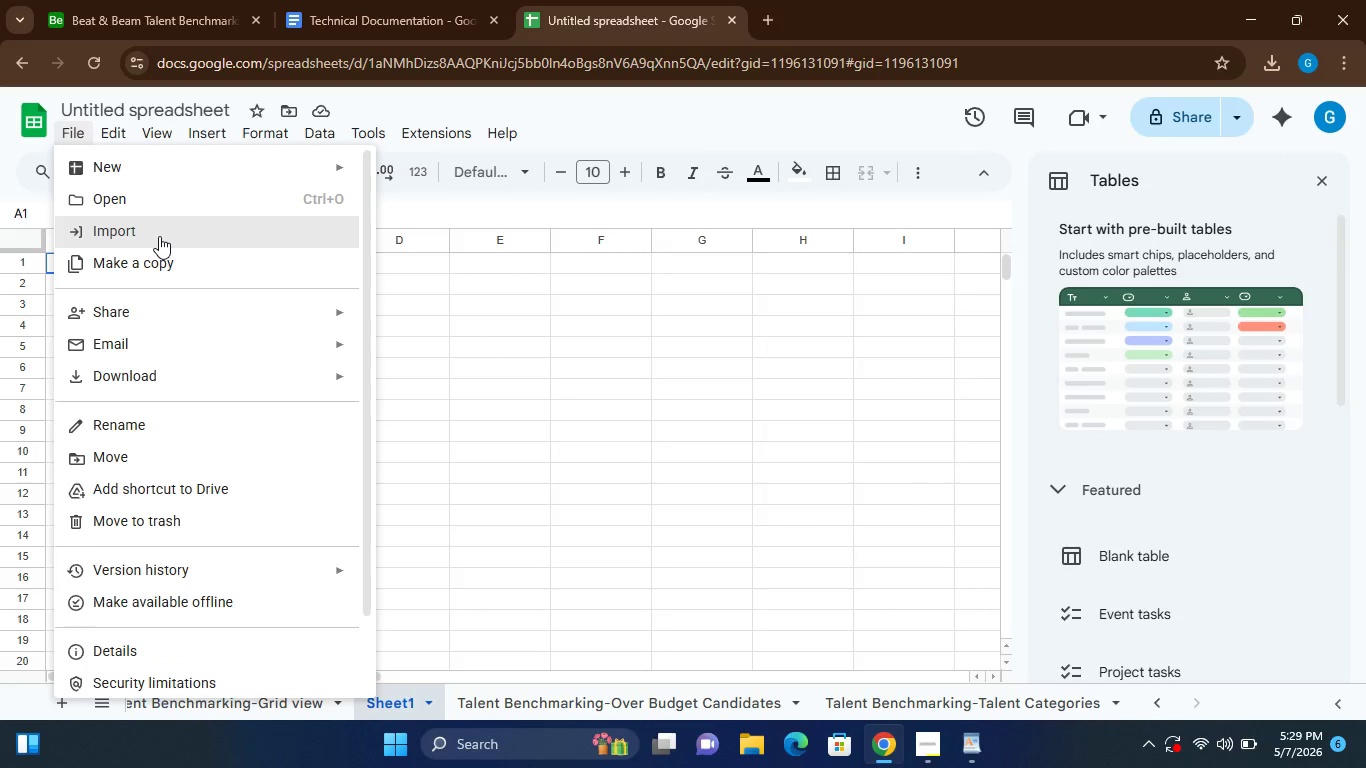 
left_click([154, 226])
 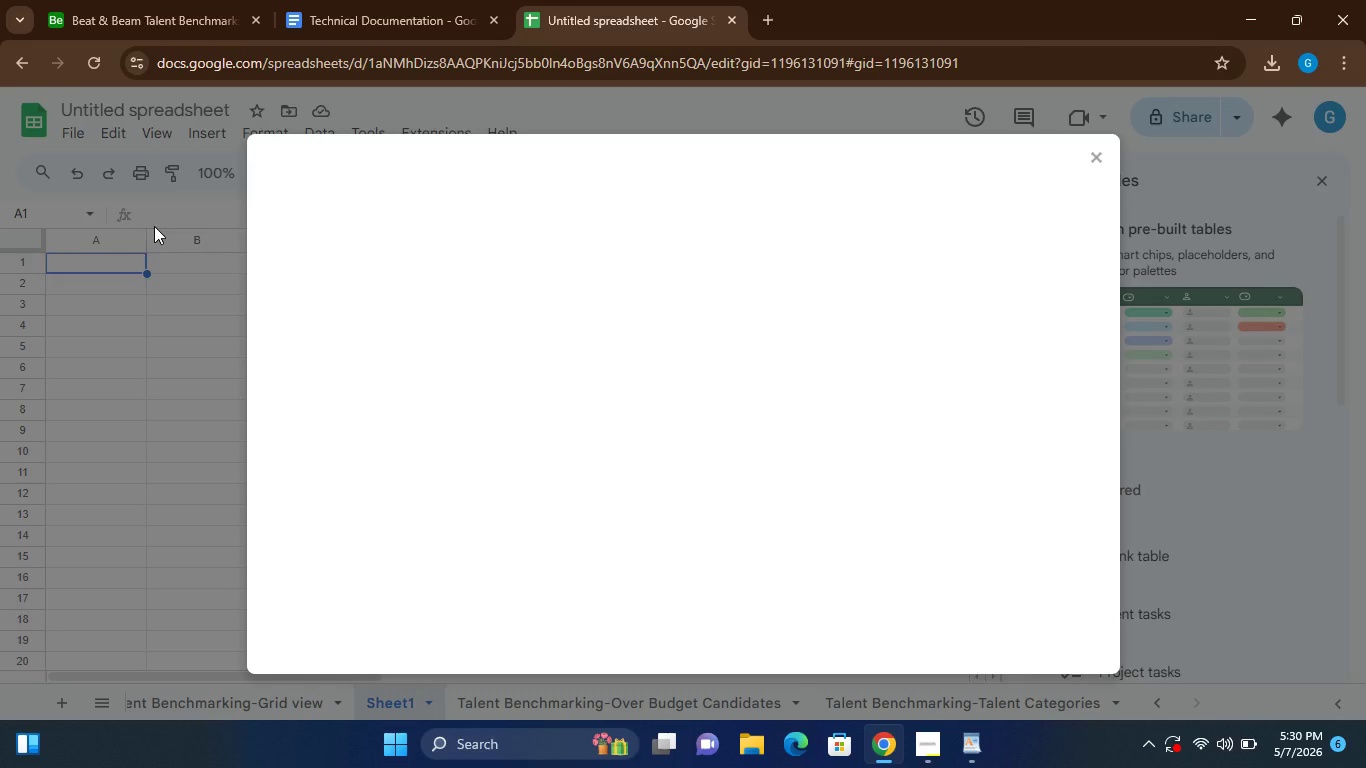 
mouse_move([357, 251])
 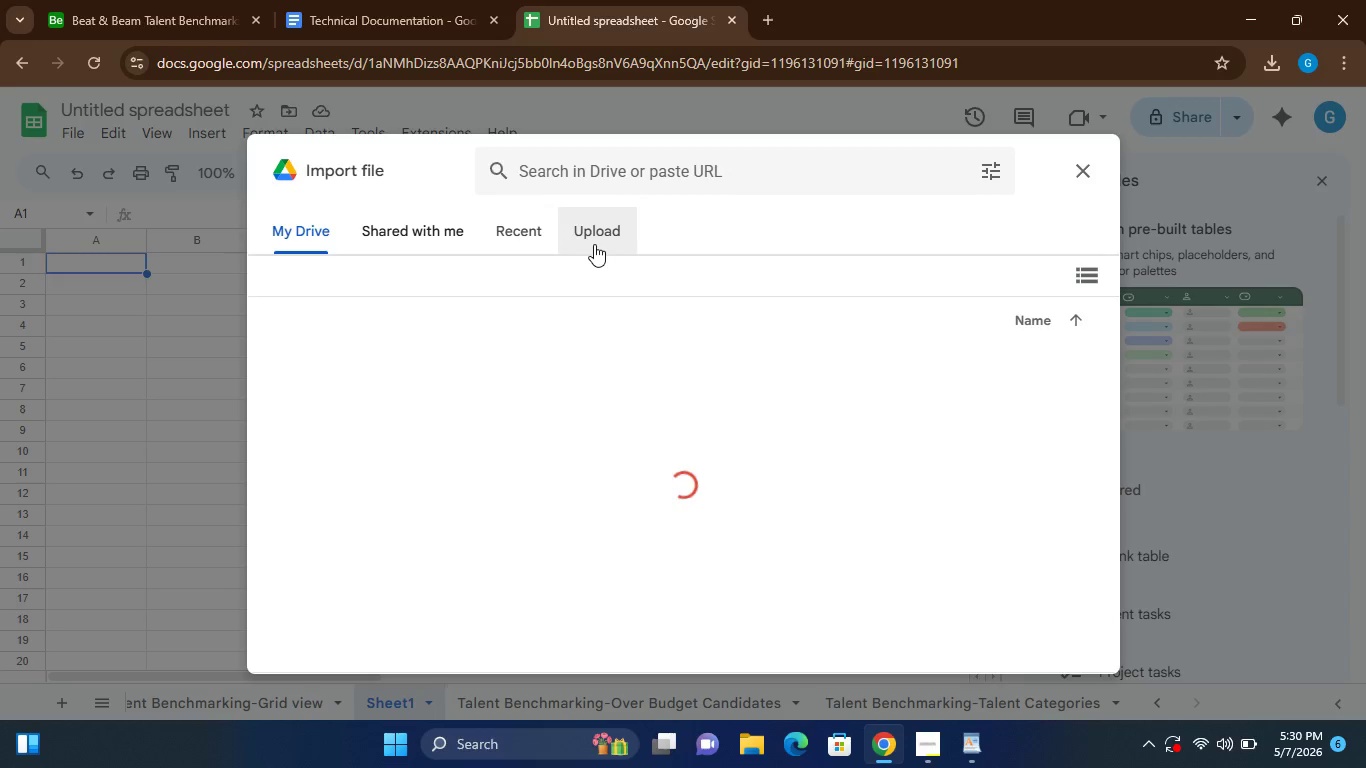 
left_click([594, 239])
 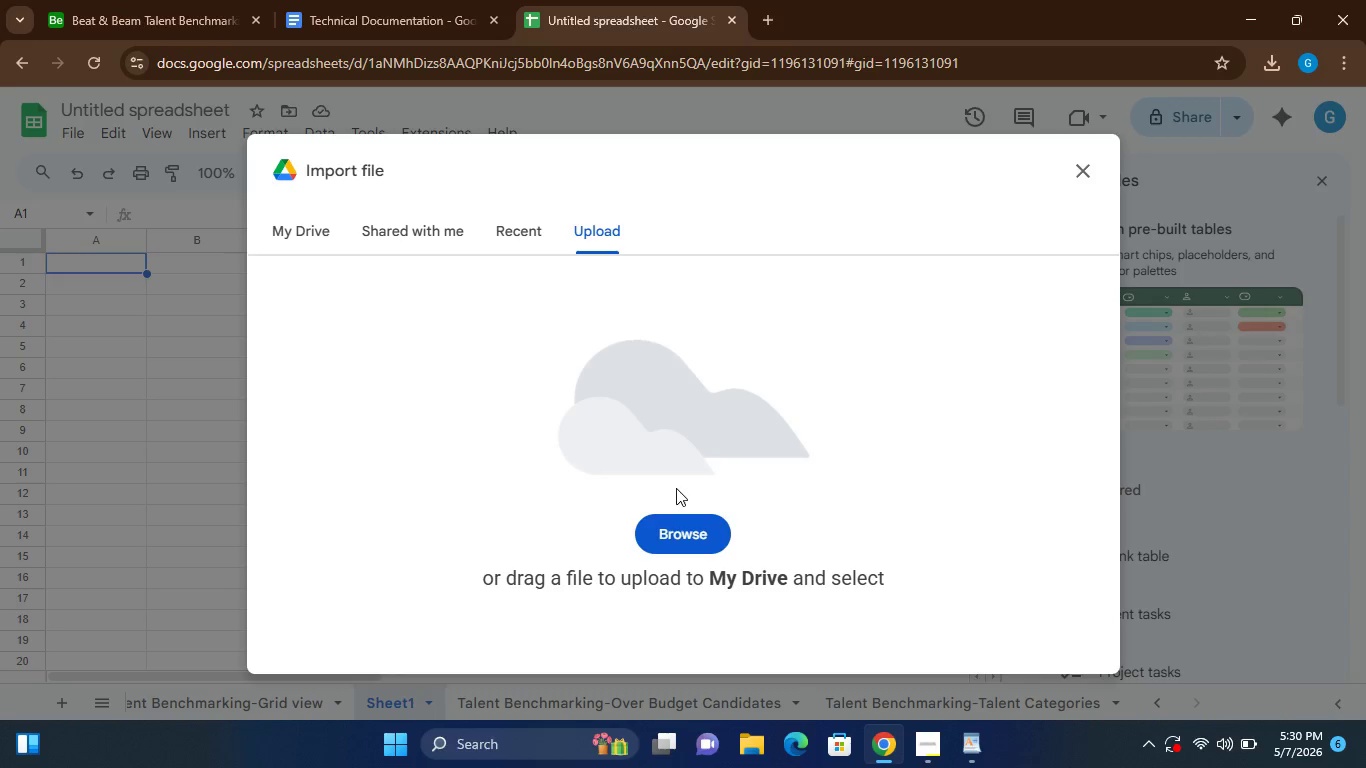 
left_click([679, 530])
 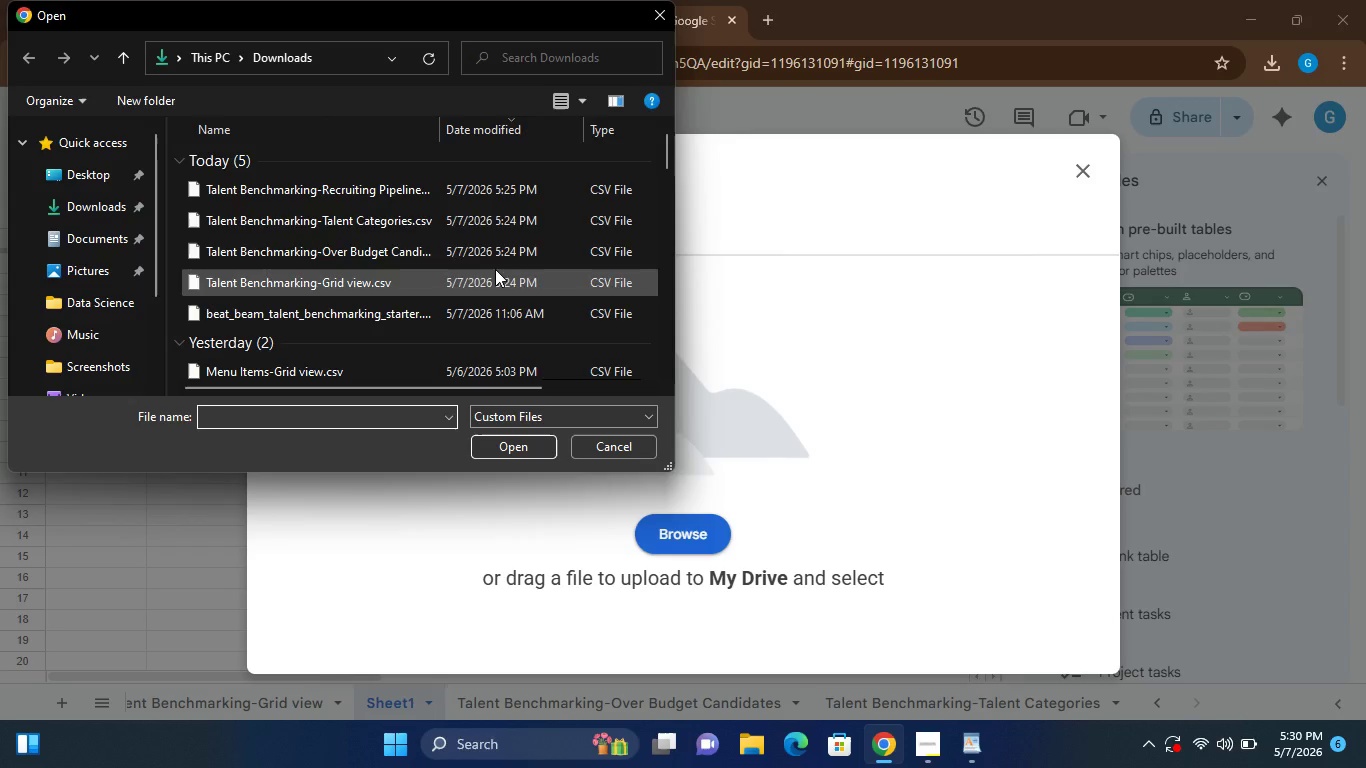 
left_click([427, 192])
 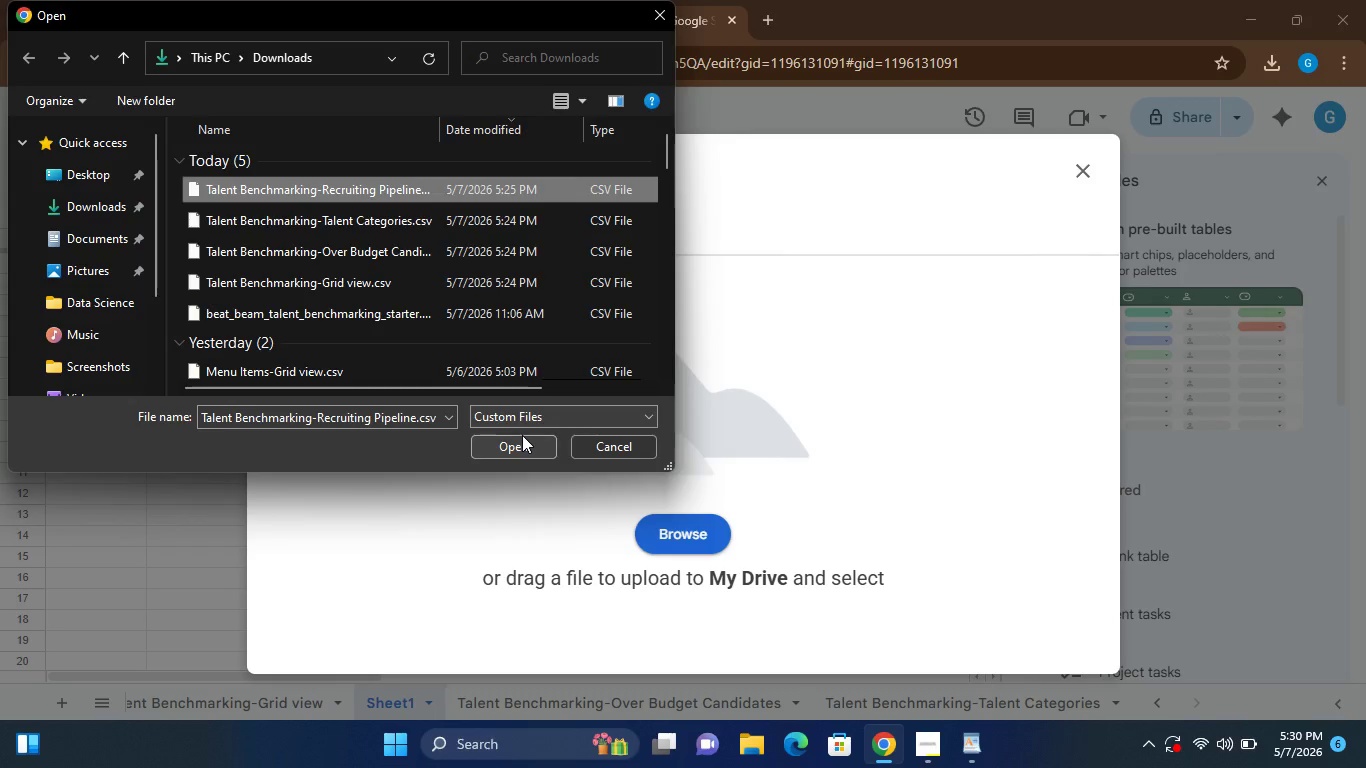 
left_click([509, 439])
 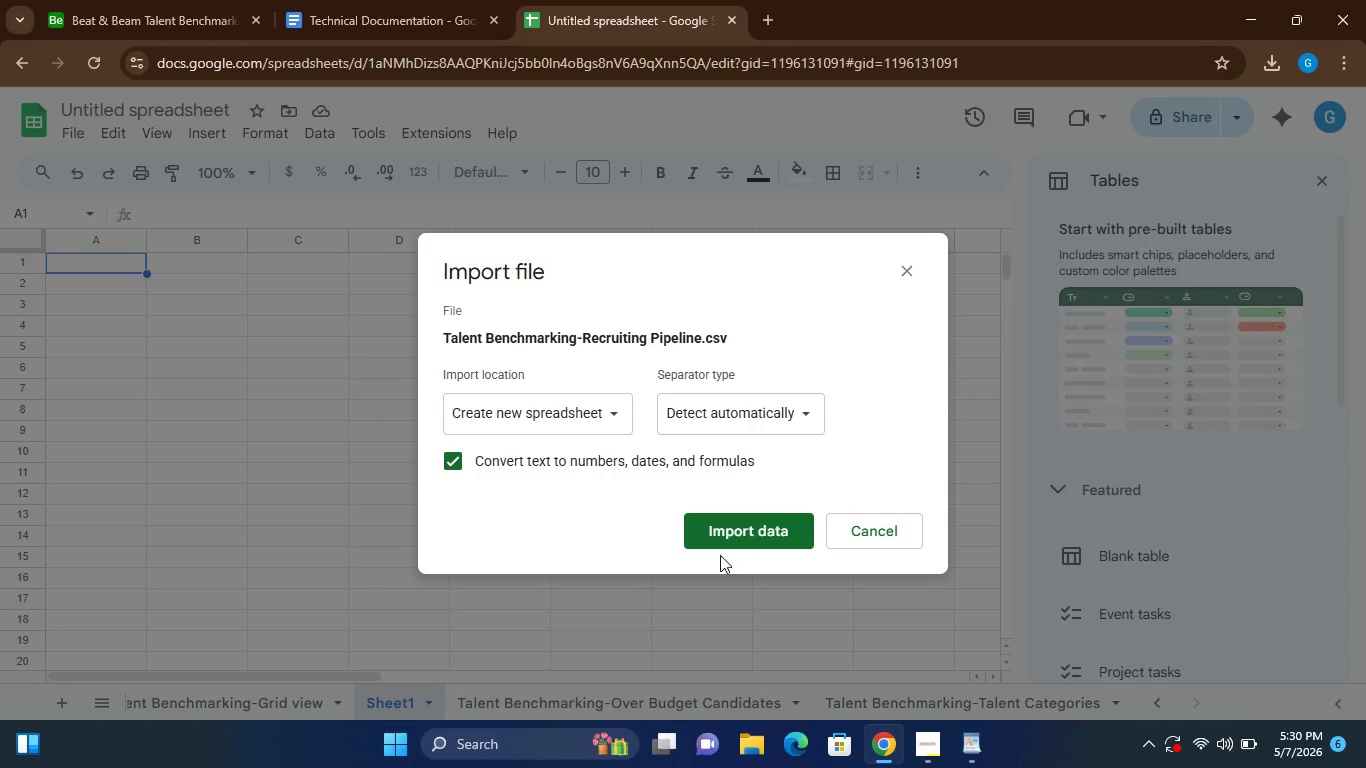 
left_click([615, 409])
 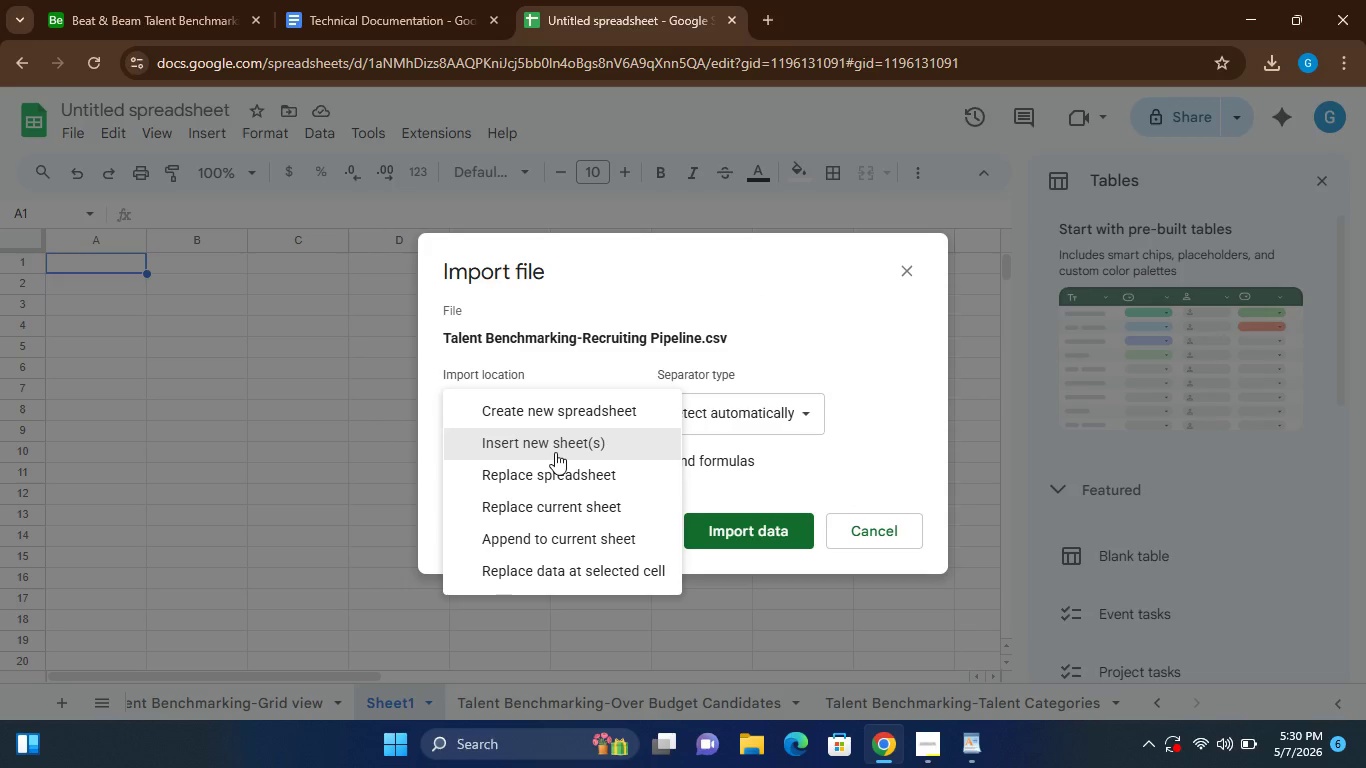 
left_click([555, 450])
 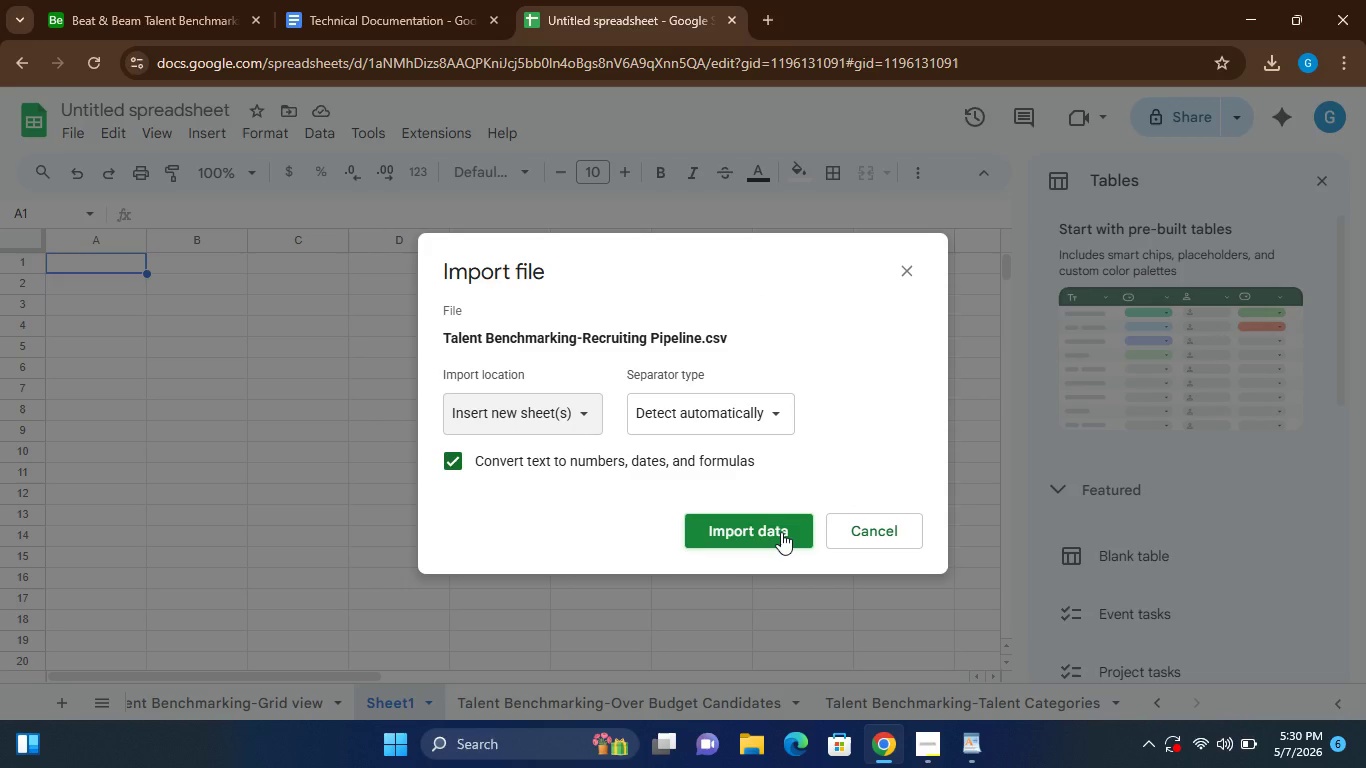 
left_click([781, 532])
 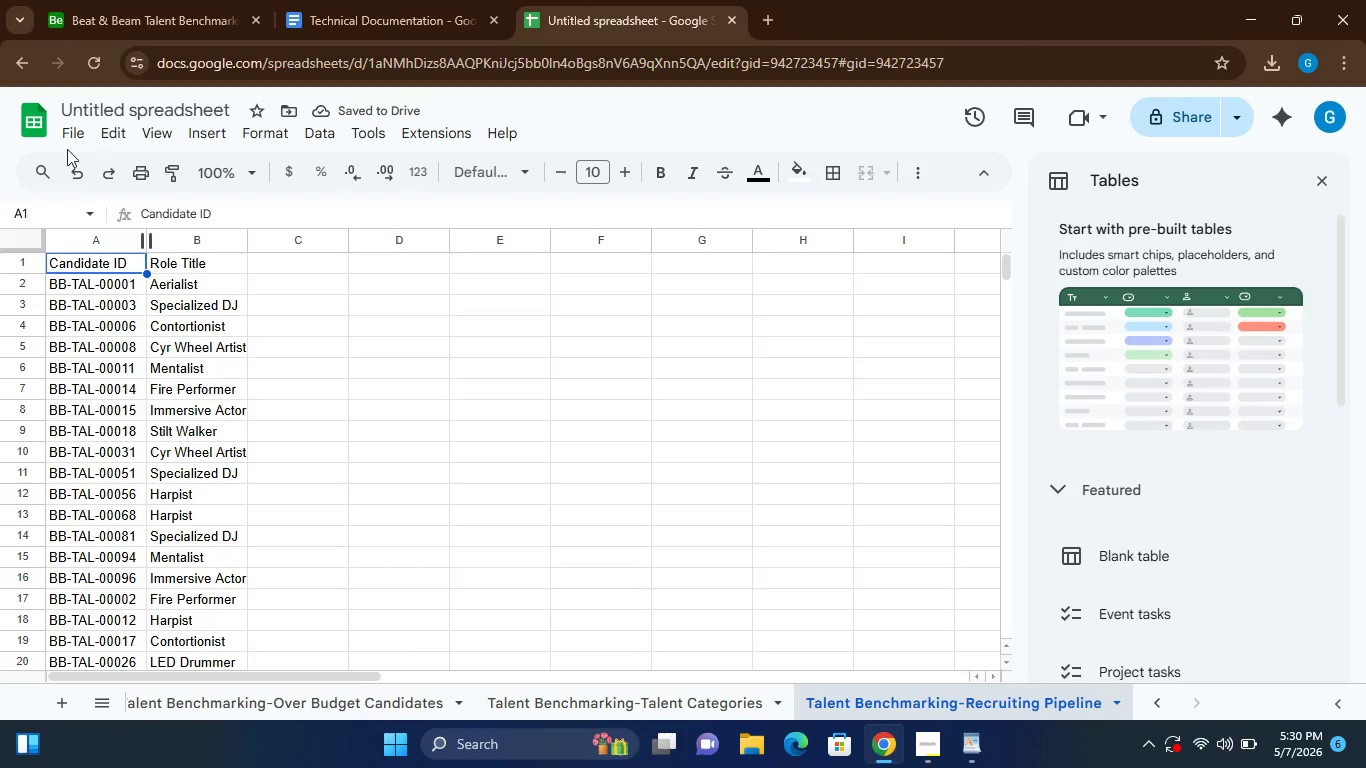 
wait(9.49)
 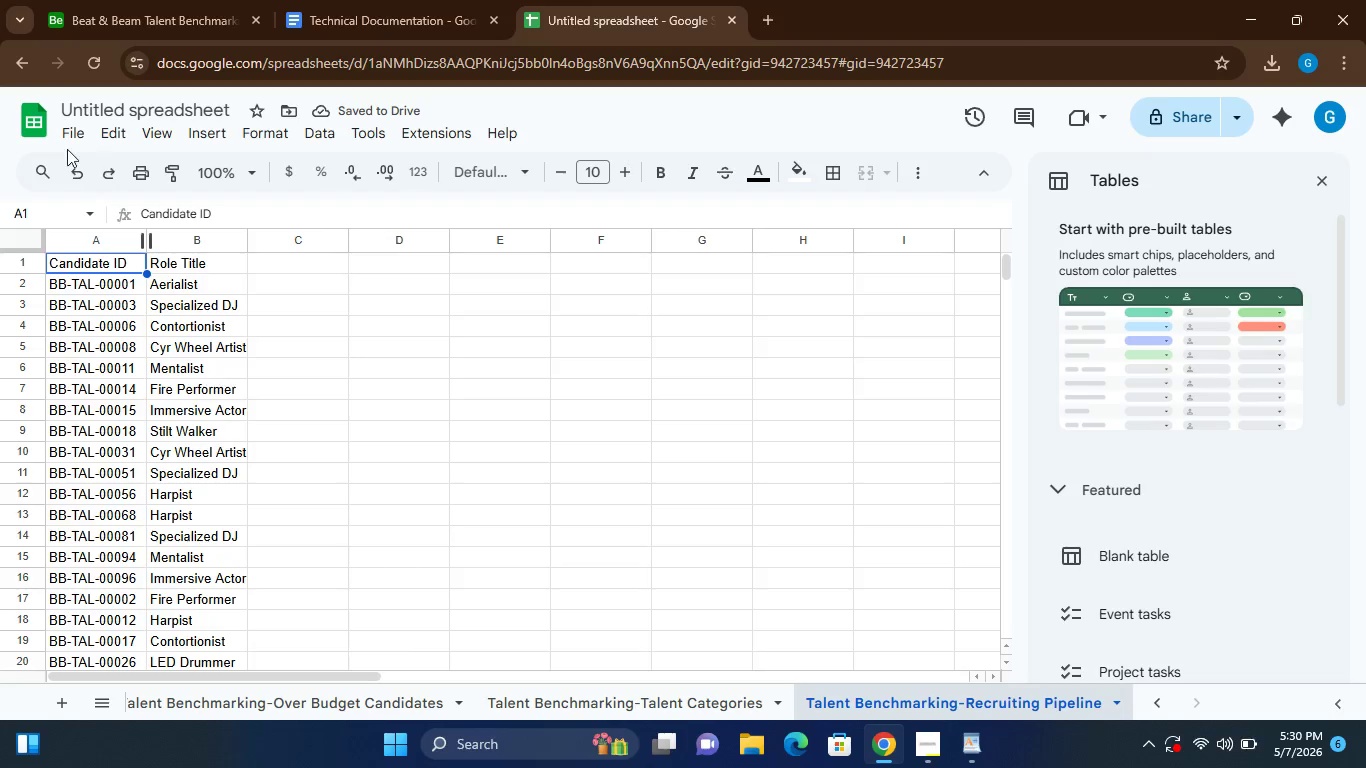 
left_click([116, 11])
 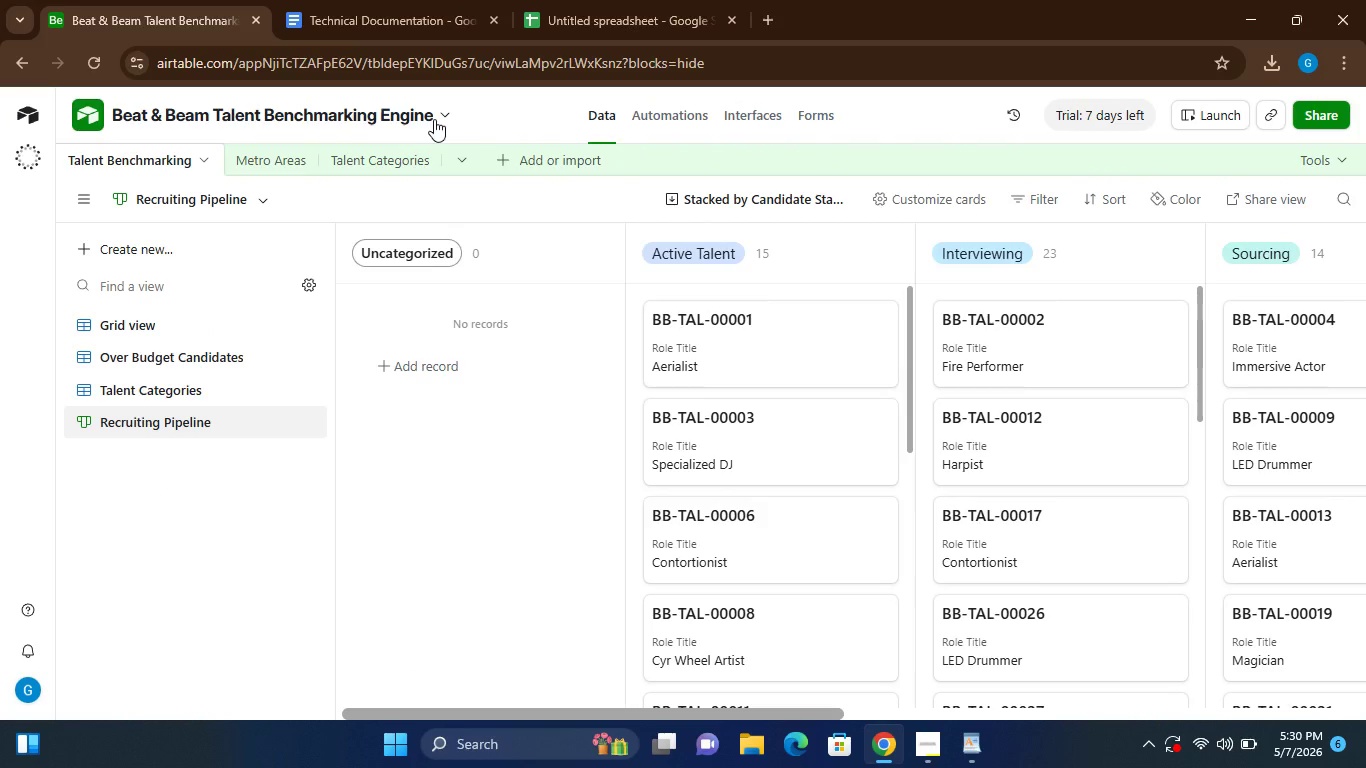 
left_click([432, 112])
 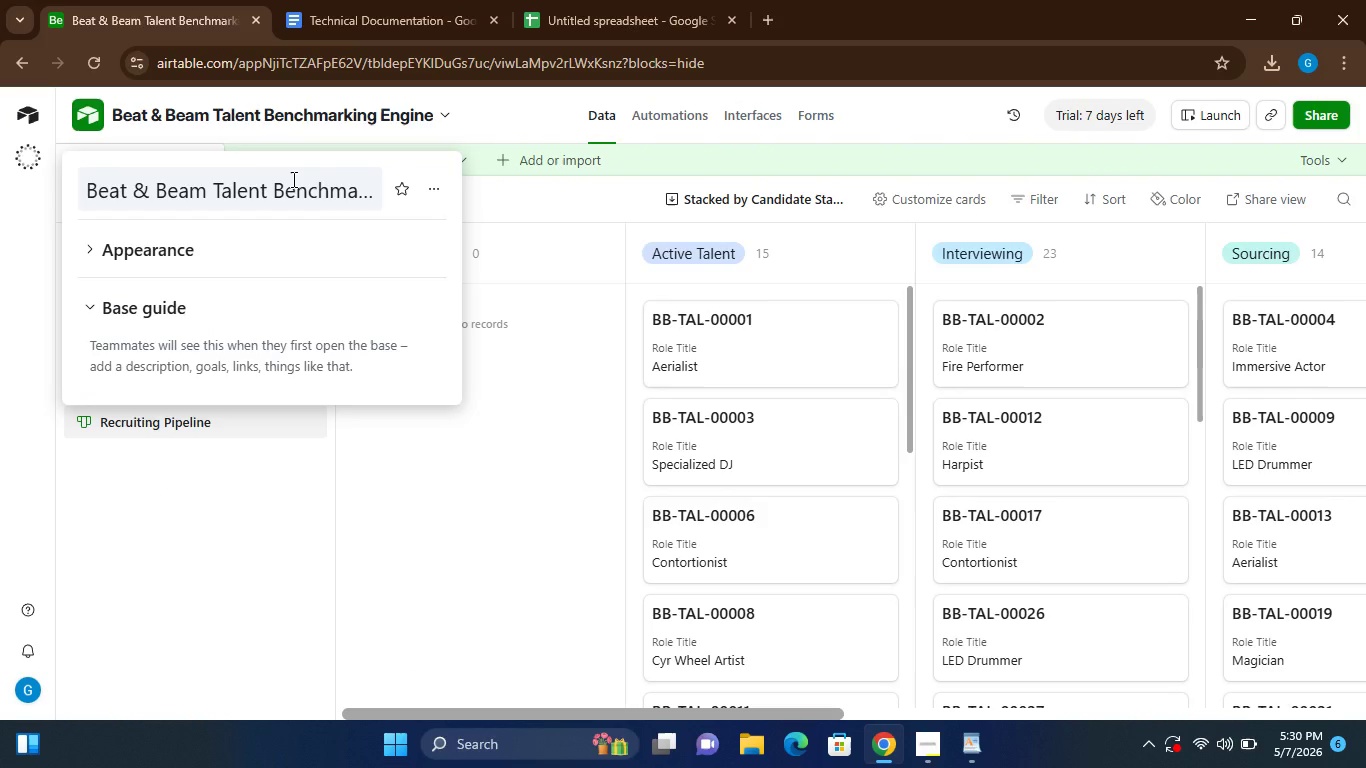 
double_click([292, 179])
 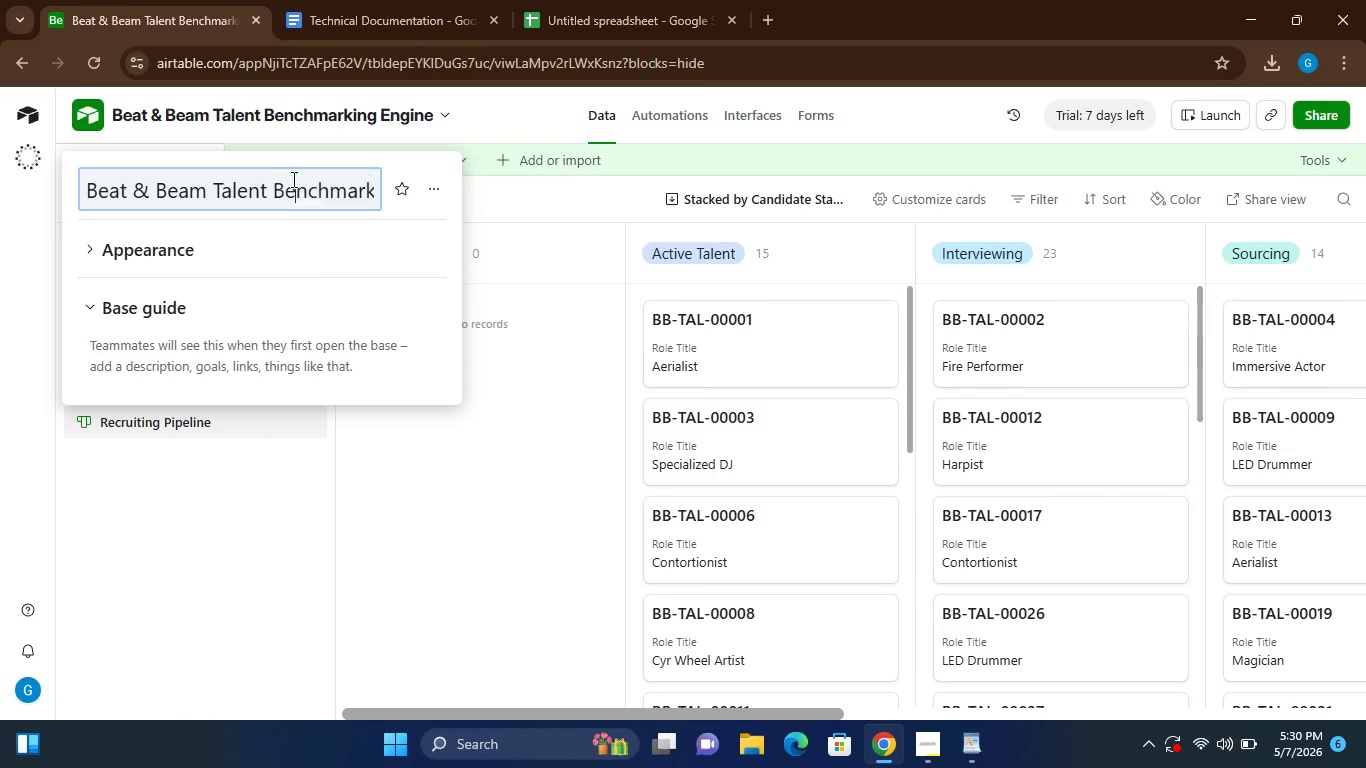 
double_click([292, 179])
 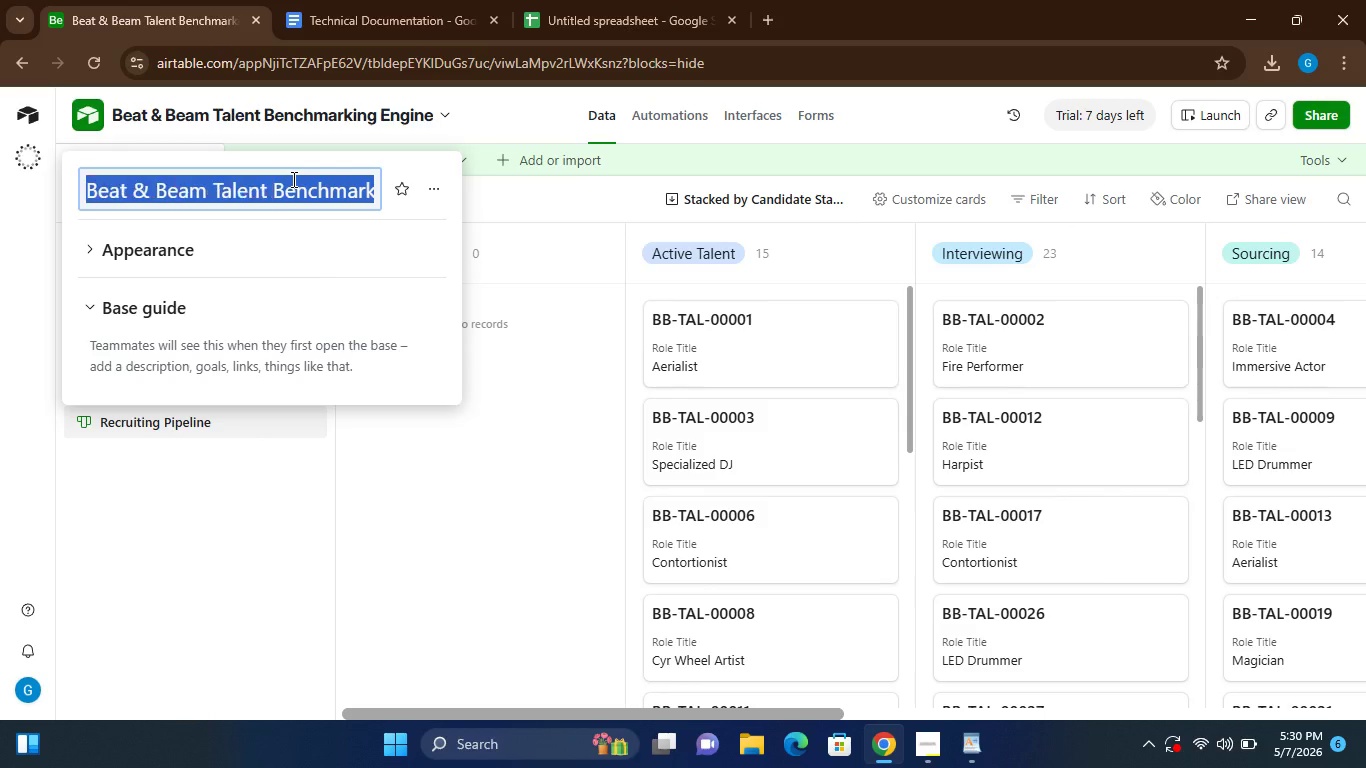 
triple_click([292, 179])
 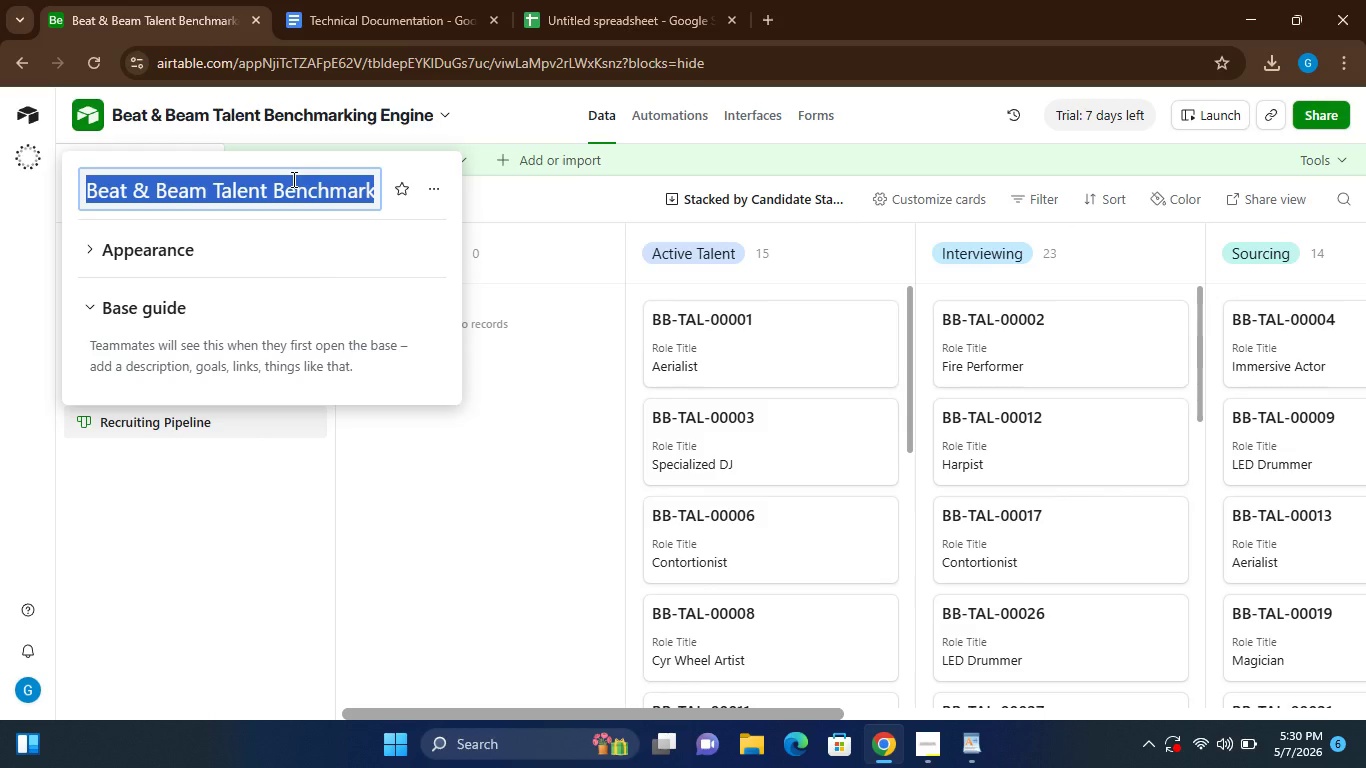 
triple_click([292, 179])
 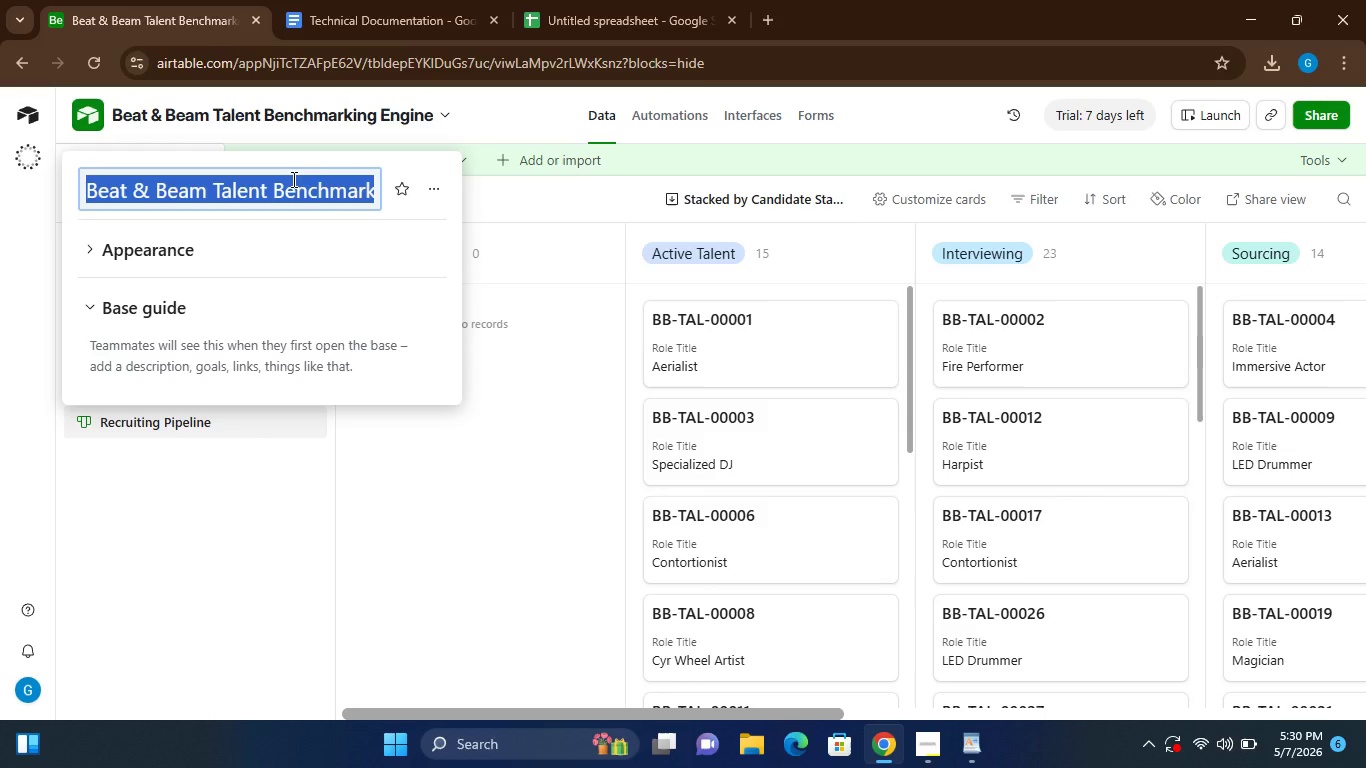 
key(Control+C)
 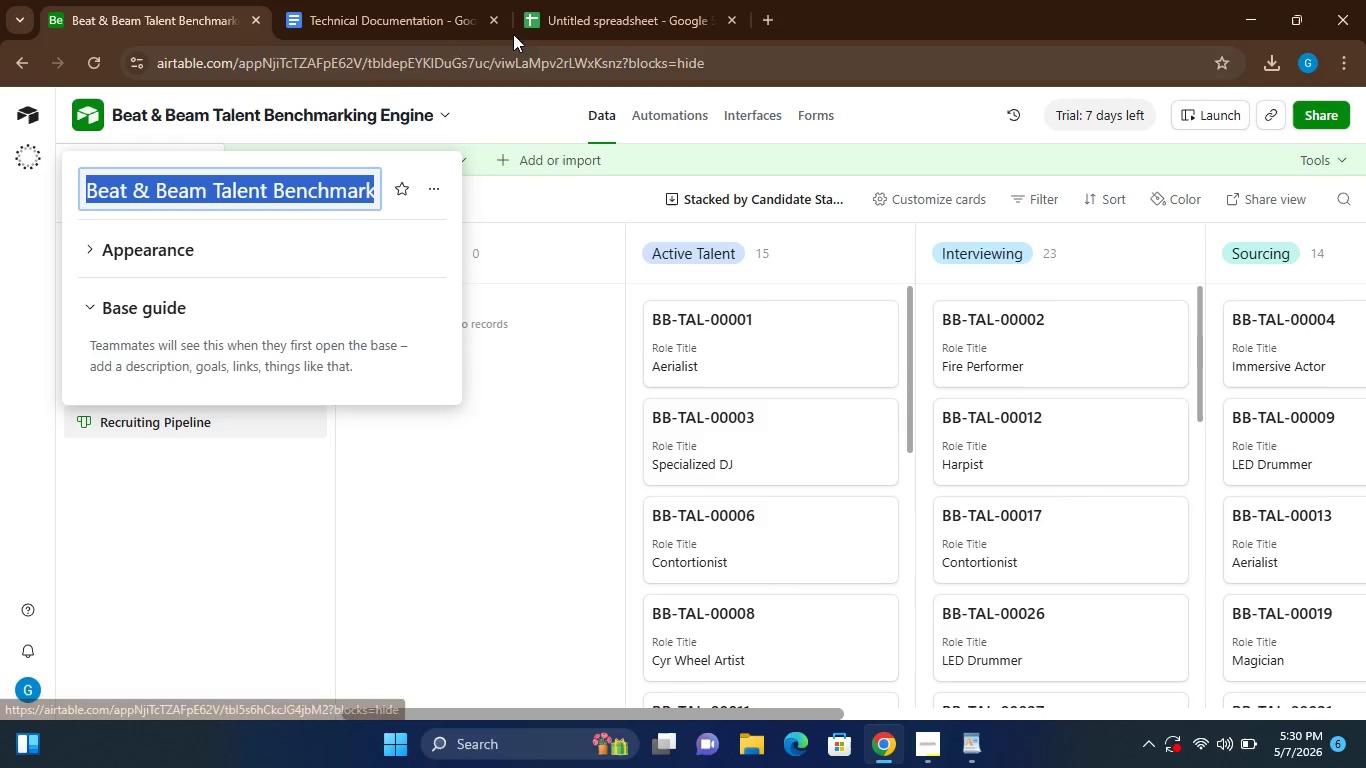 
left_click([577, 4])
 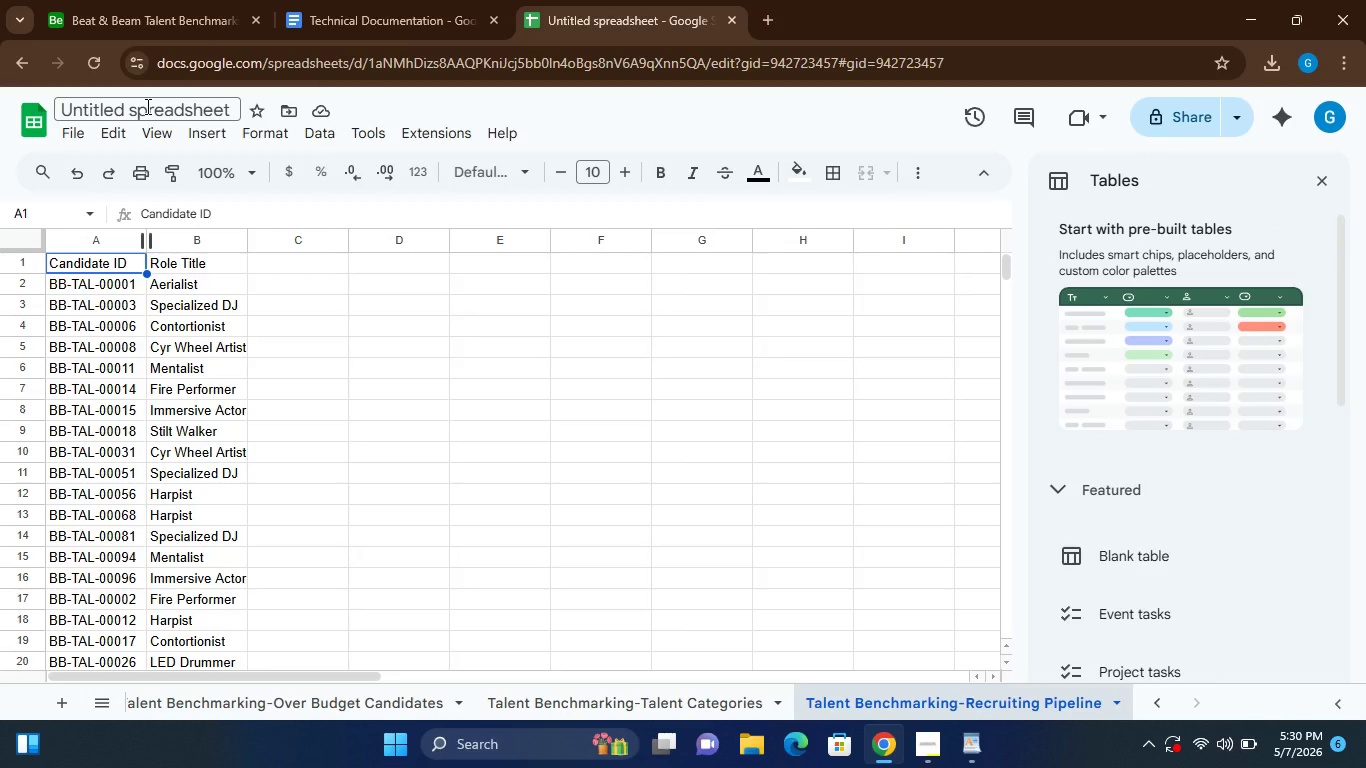 
double_click([146, 106])
 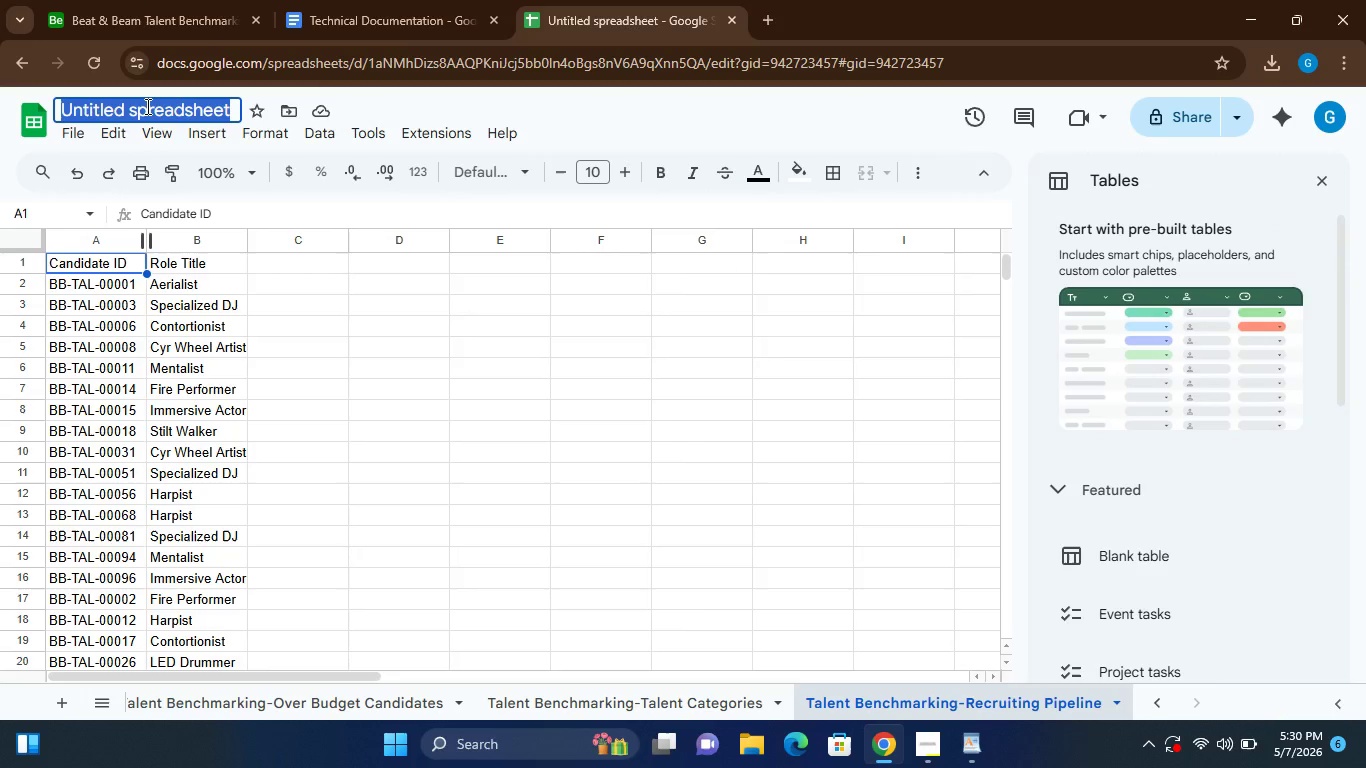 
triple_click([146, 106])
 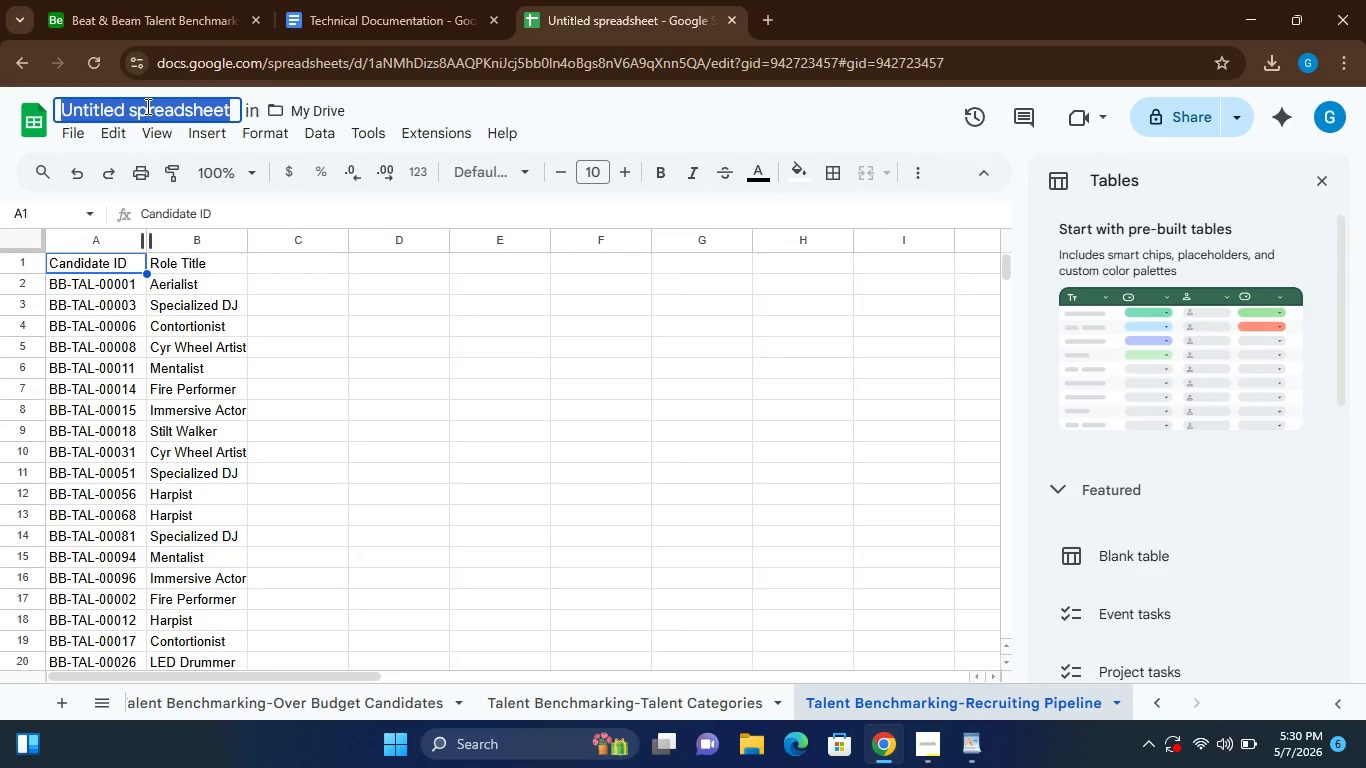 
key(Control+V)
 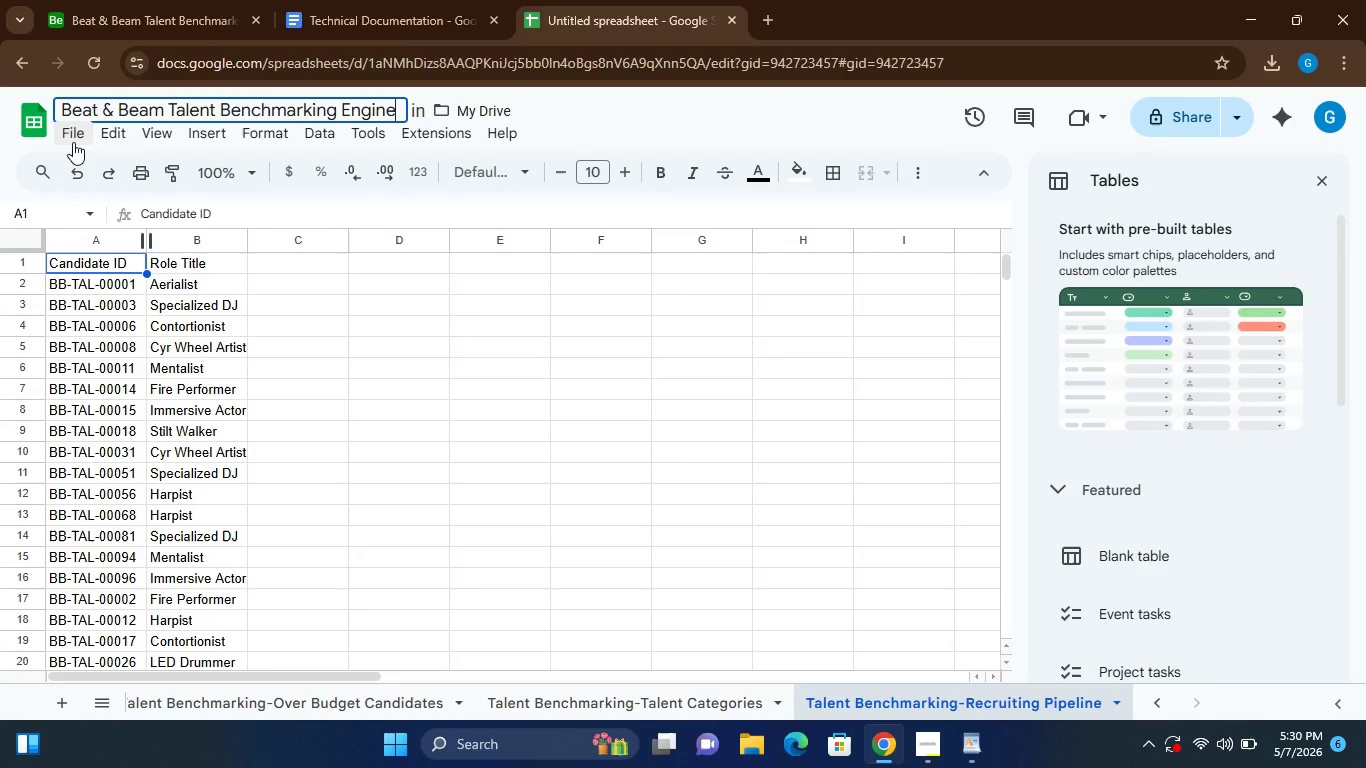 
left_click([73, 141])
 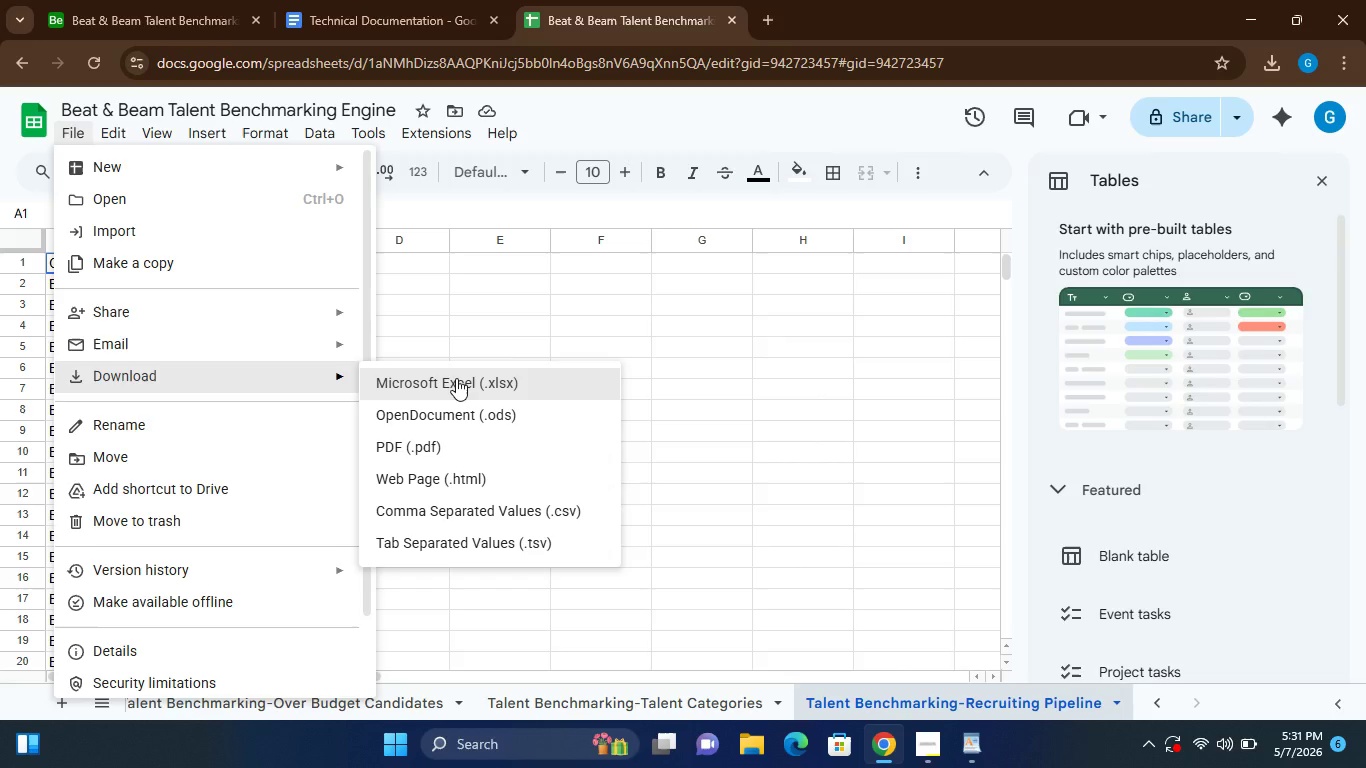 
wait(26.36)
 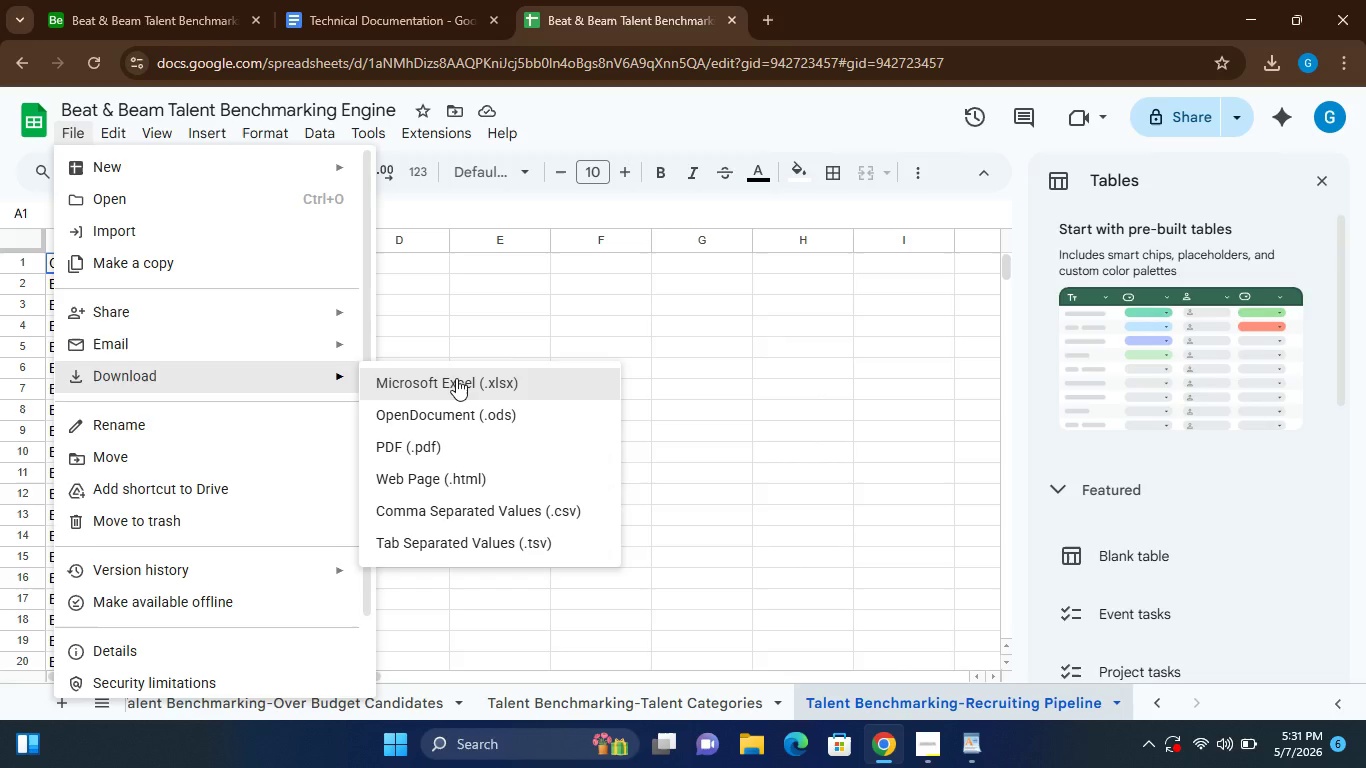 
left_click([438, 382])
 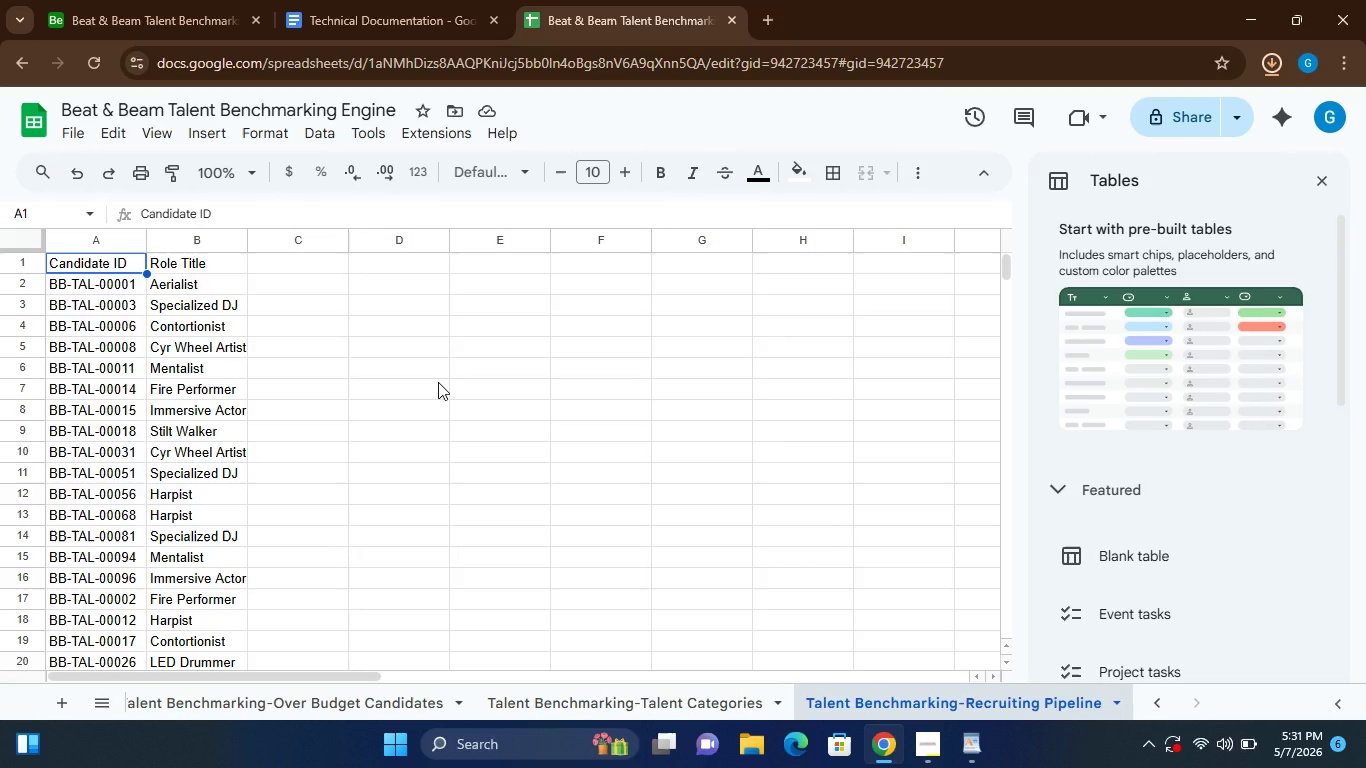 
wait(9.19)
 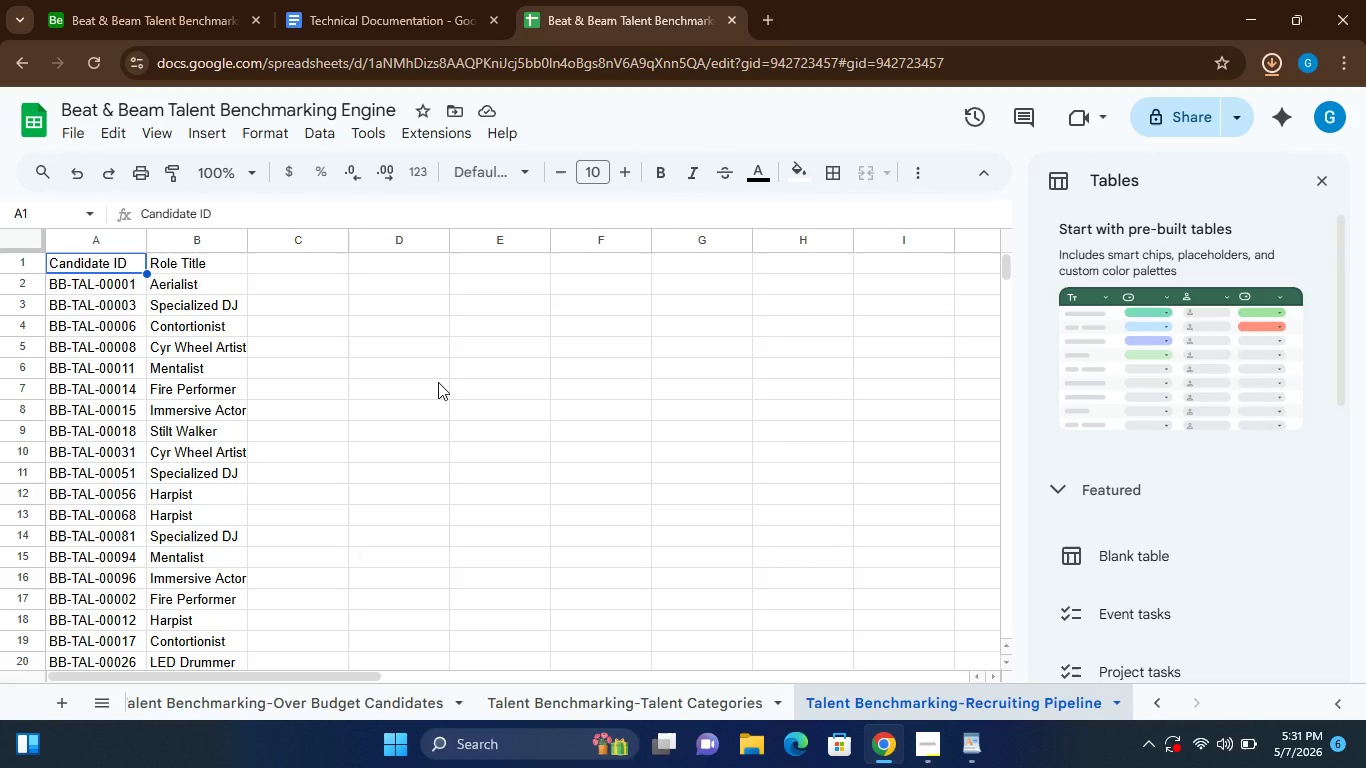 
left_click_drag(start_coordinate=[145, 121], to_coordinate=[97, 175])
 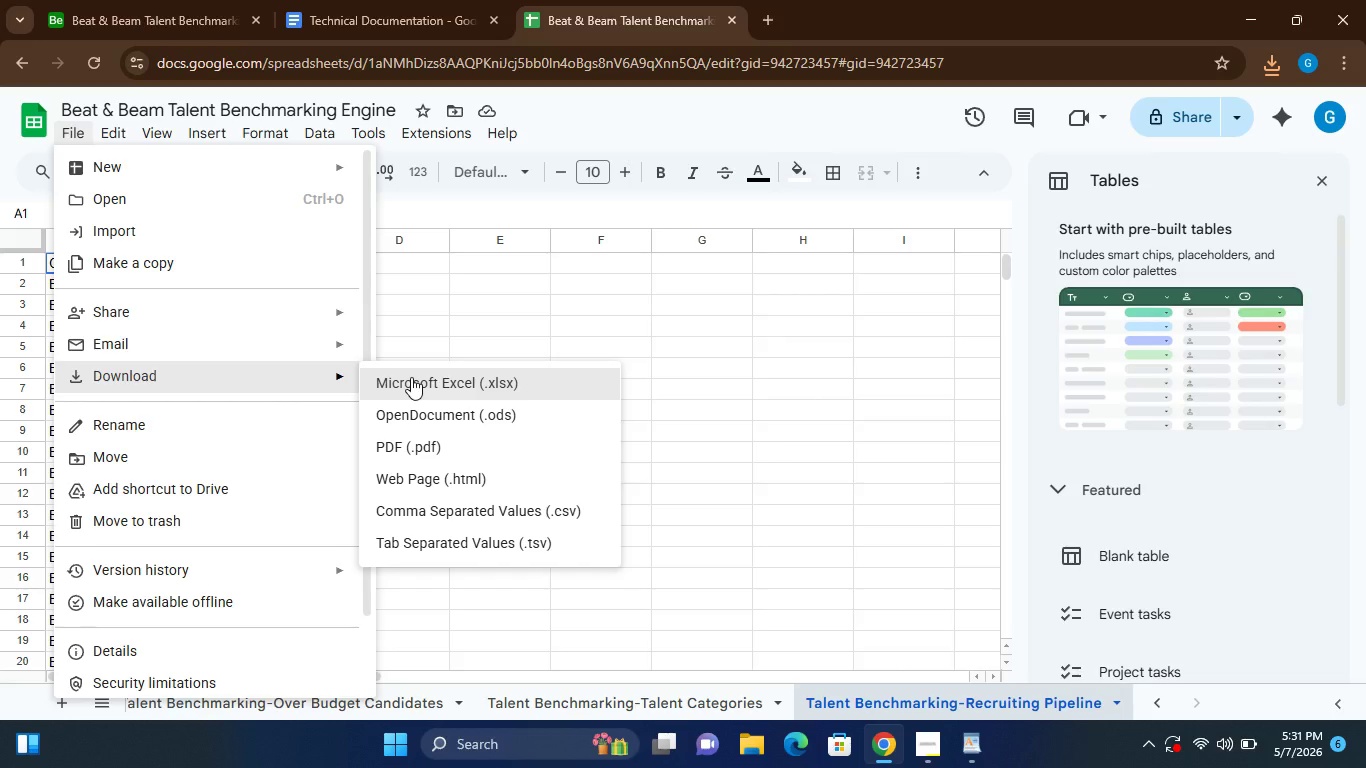 
wait(19.12)
 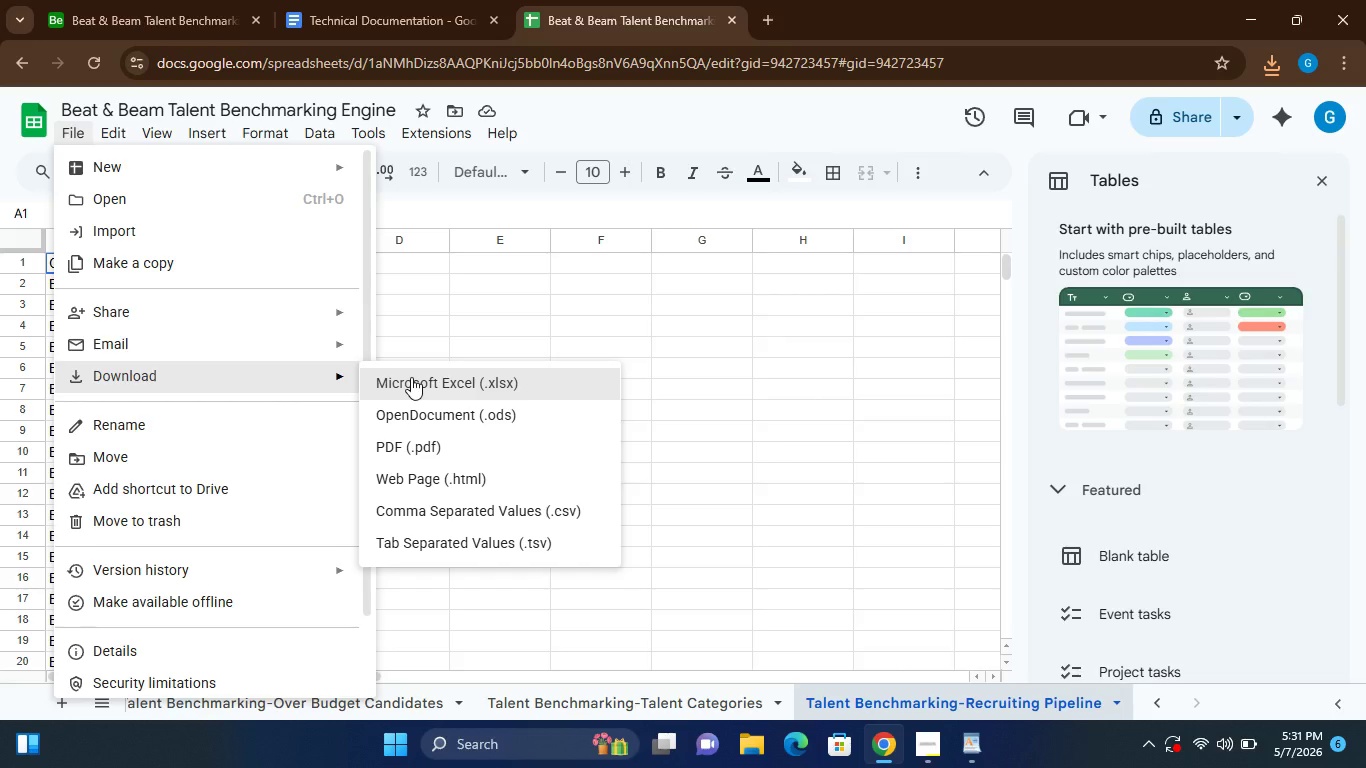 
left_click([397, 7])
 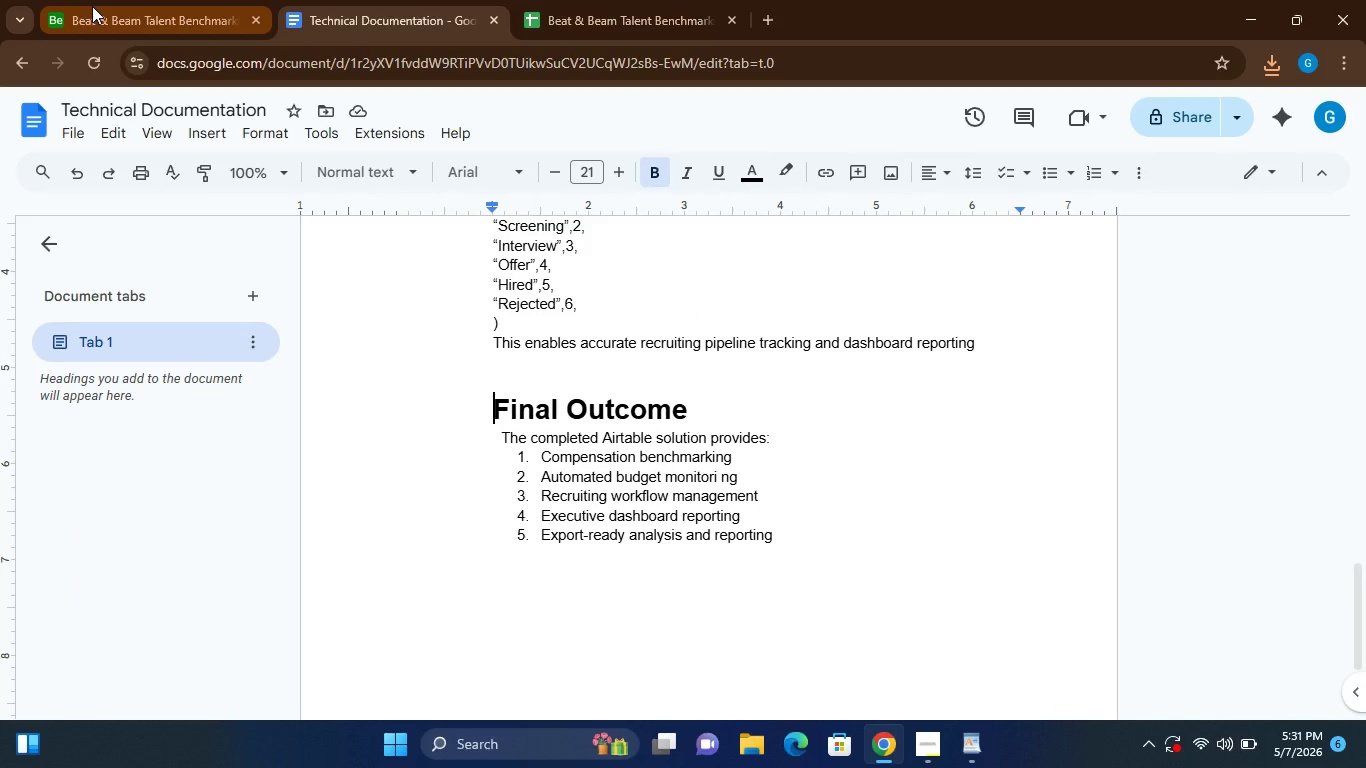 
left_click([92, 6])
 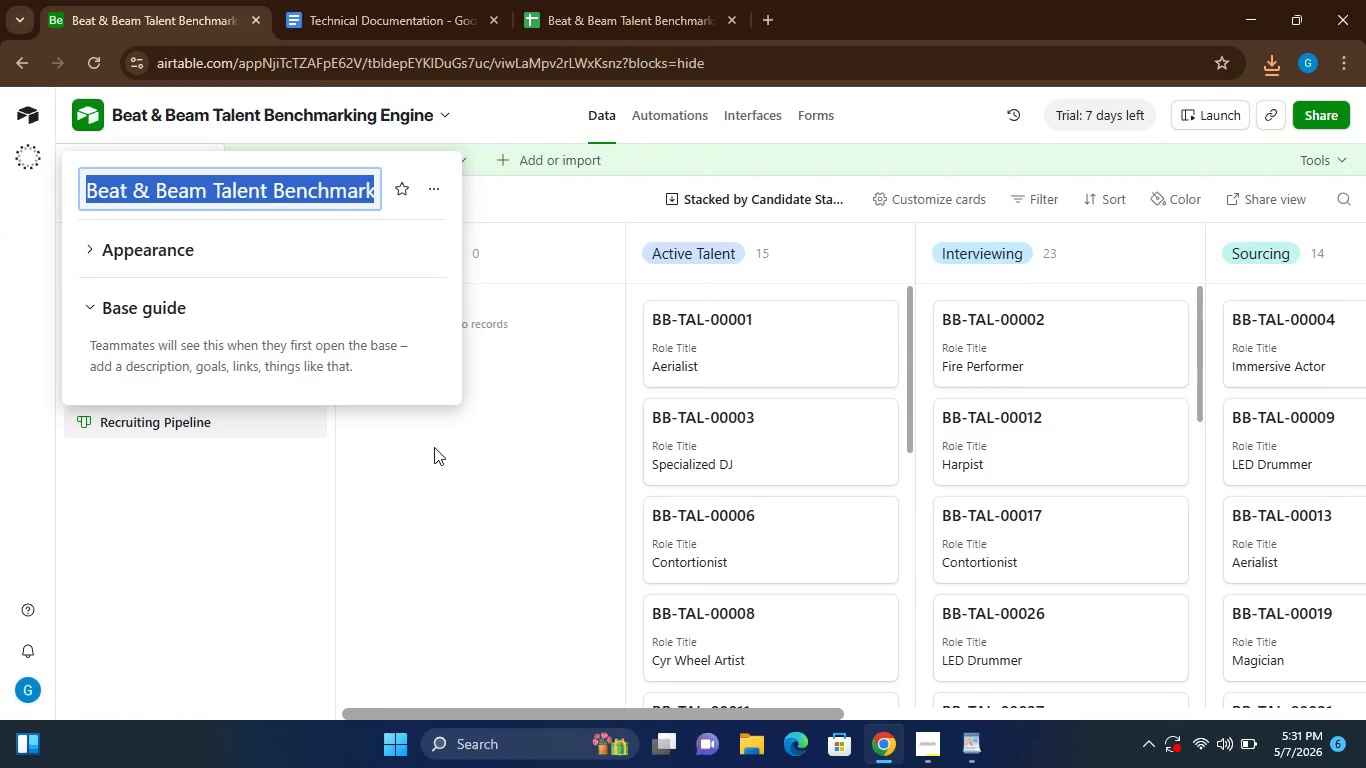 
left_click([434, 447])
 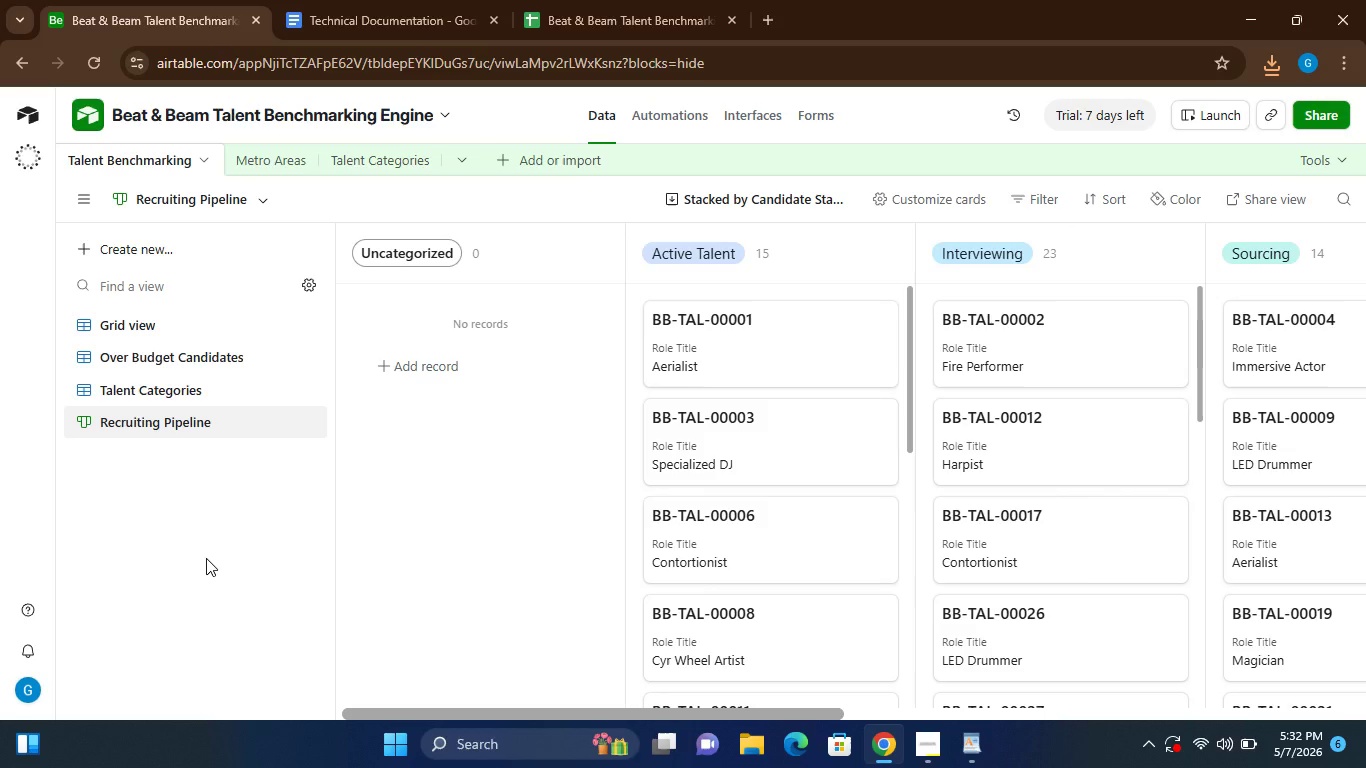 
wait(13.25)
 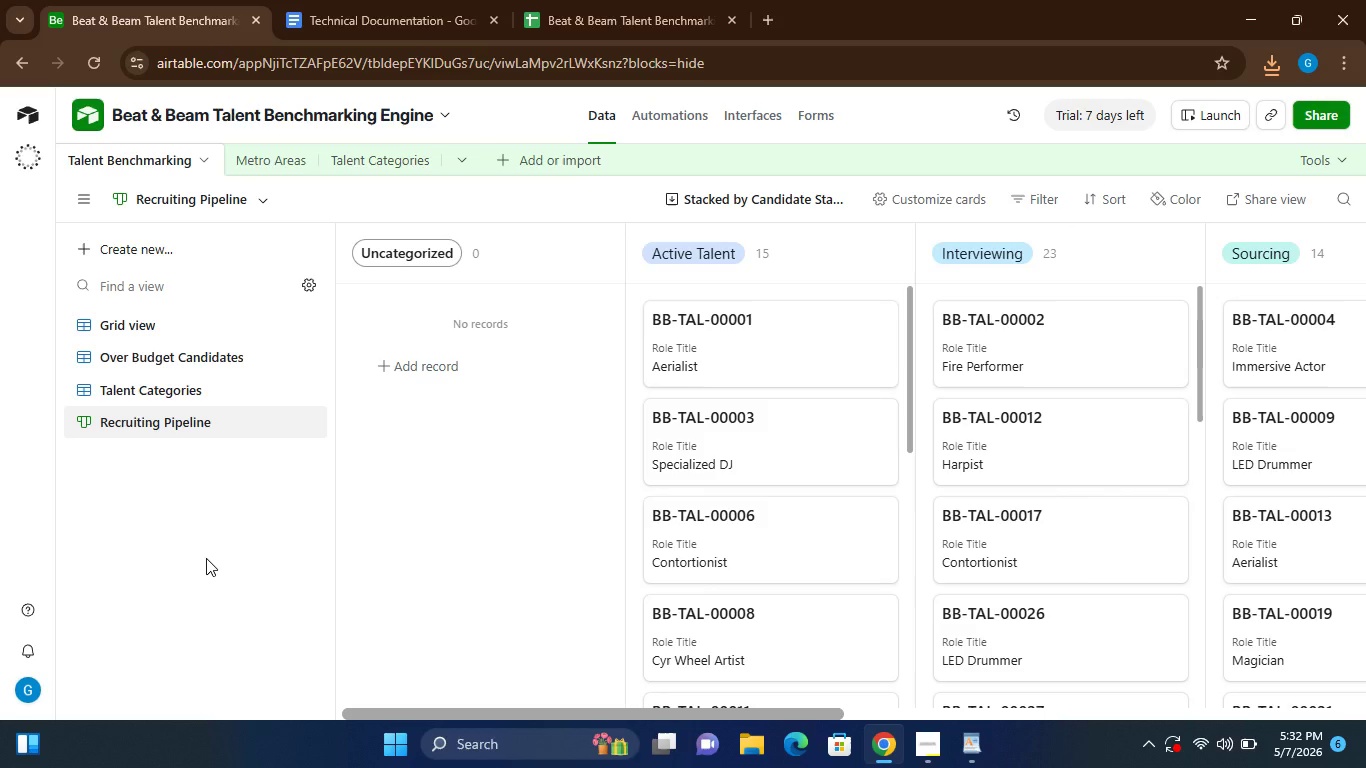 
left_click([614, 12])
 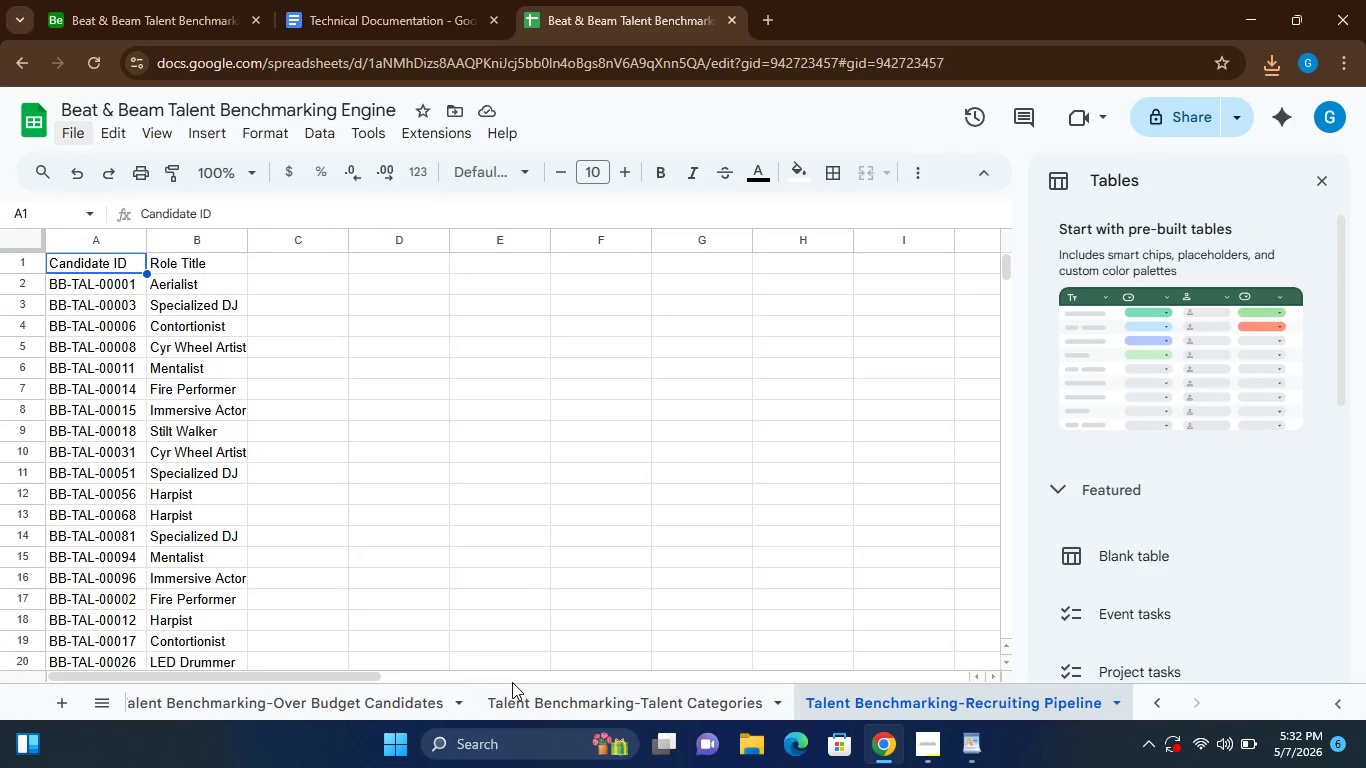 
wait(5.03)
 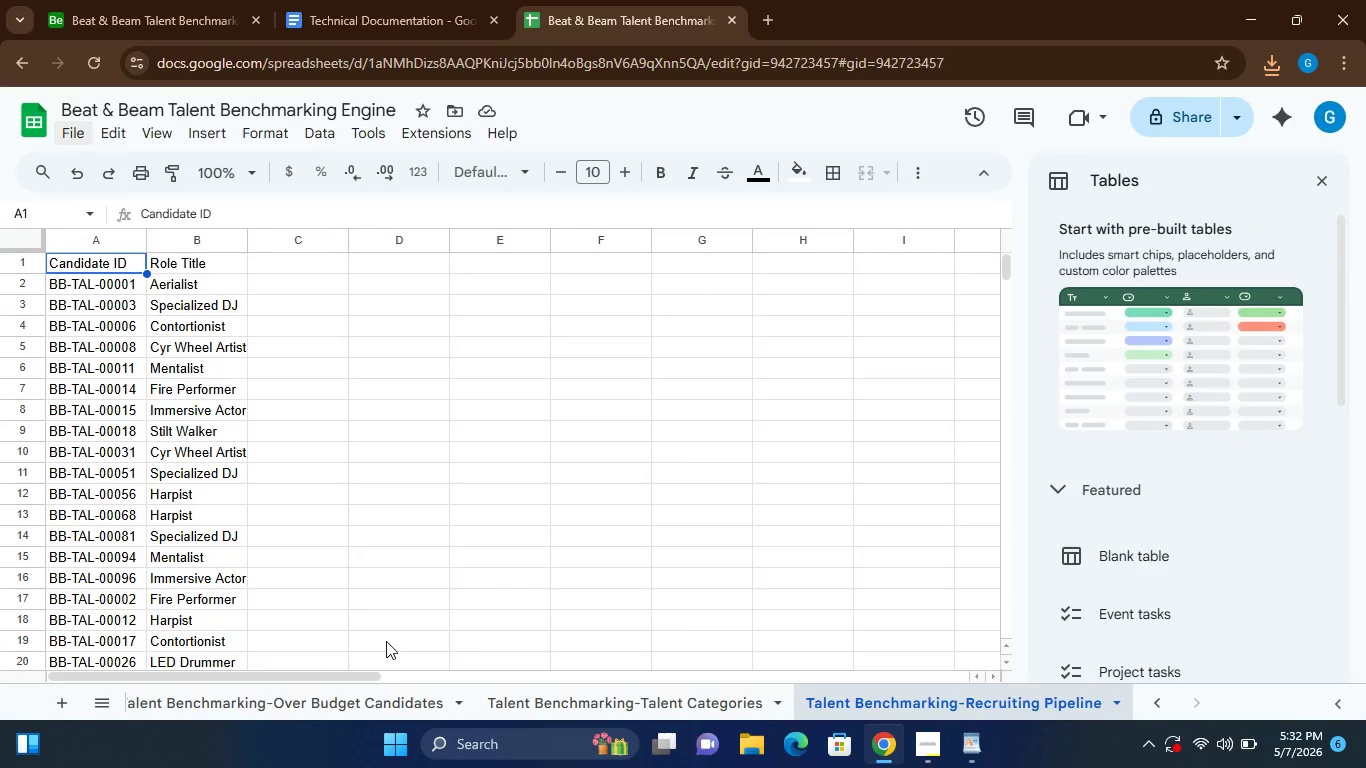 
left_click([567, 700])
 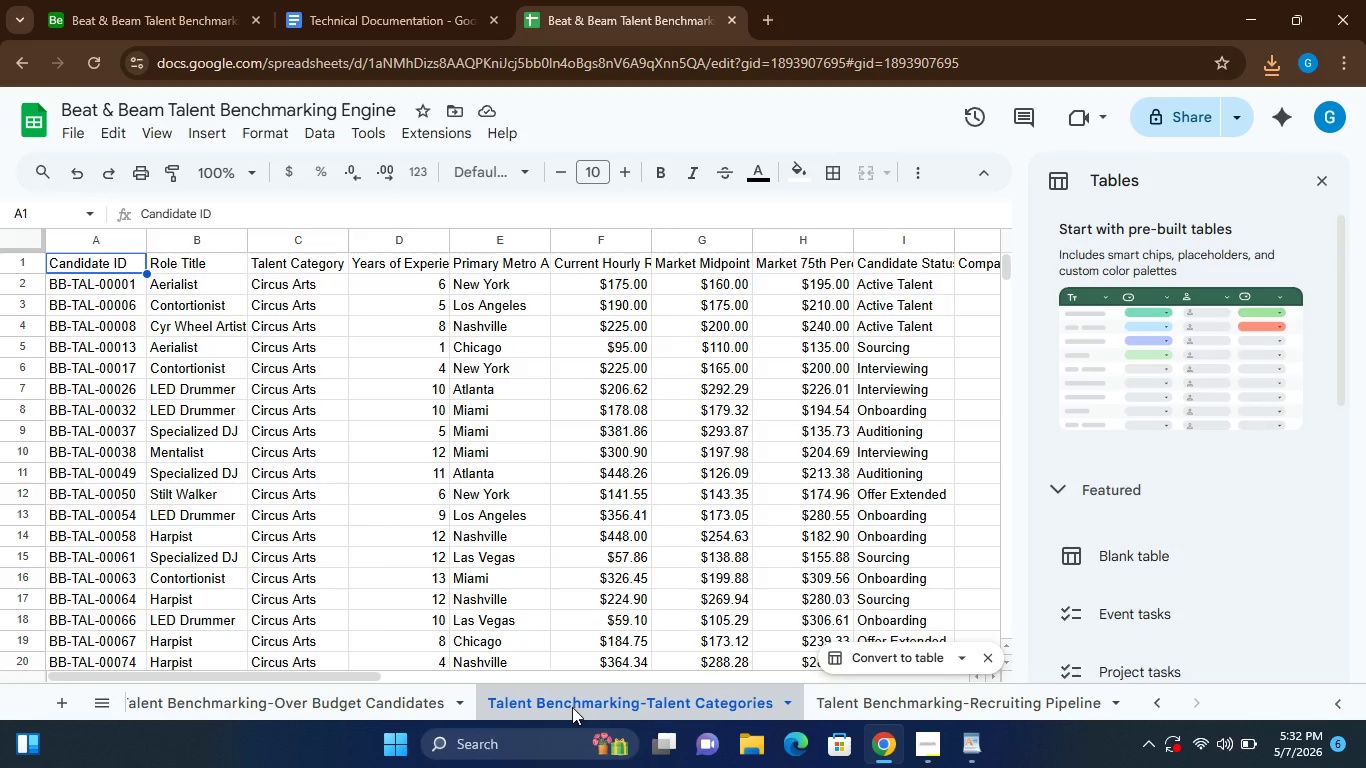 
wait(9.74)
 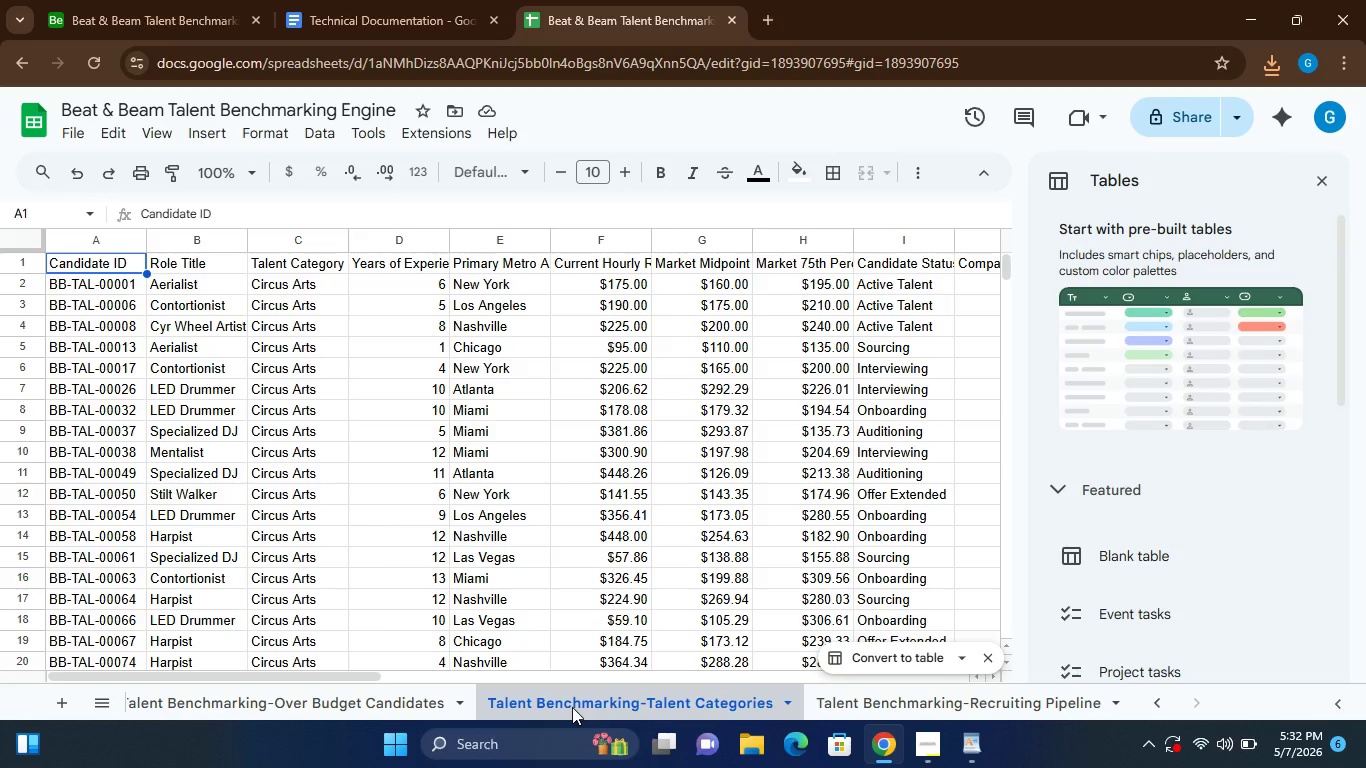 
left_click([880, 691])
 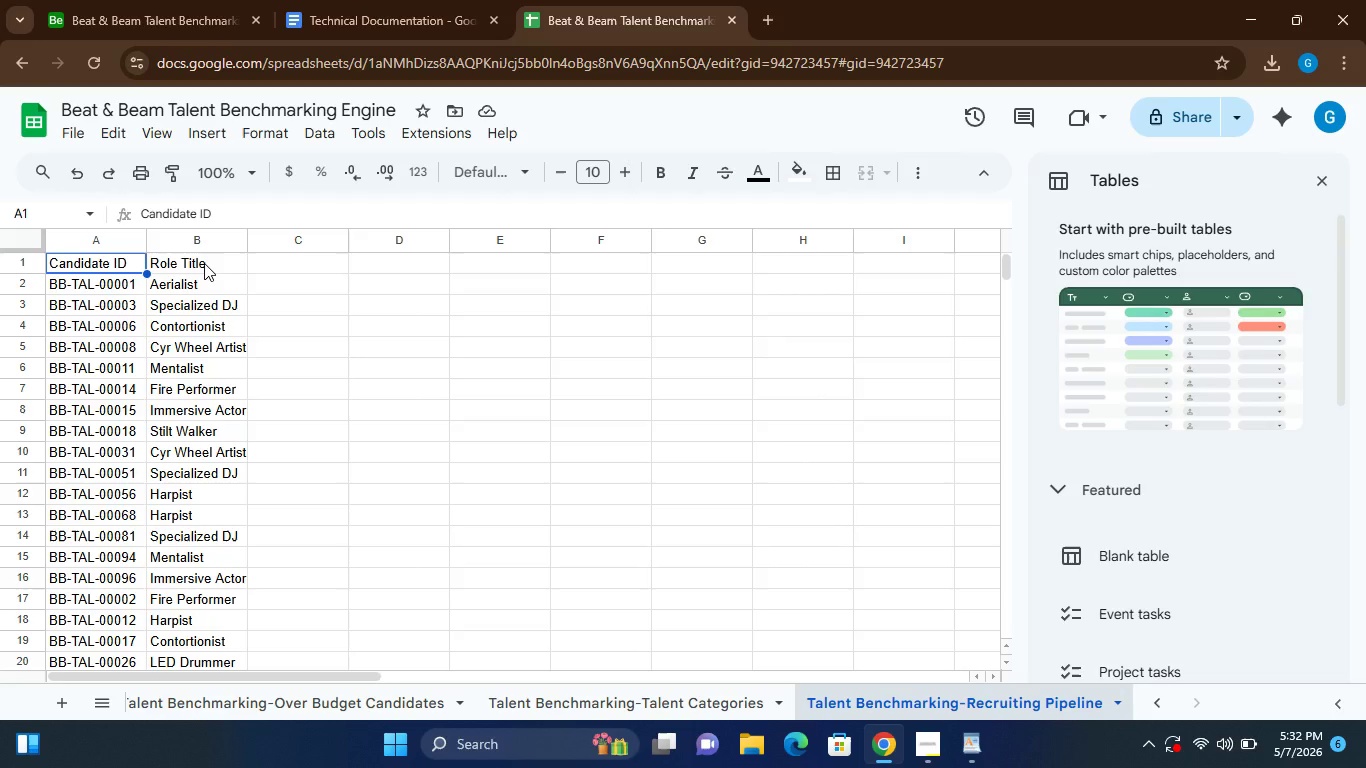 
left_click([69, 133])
 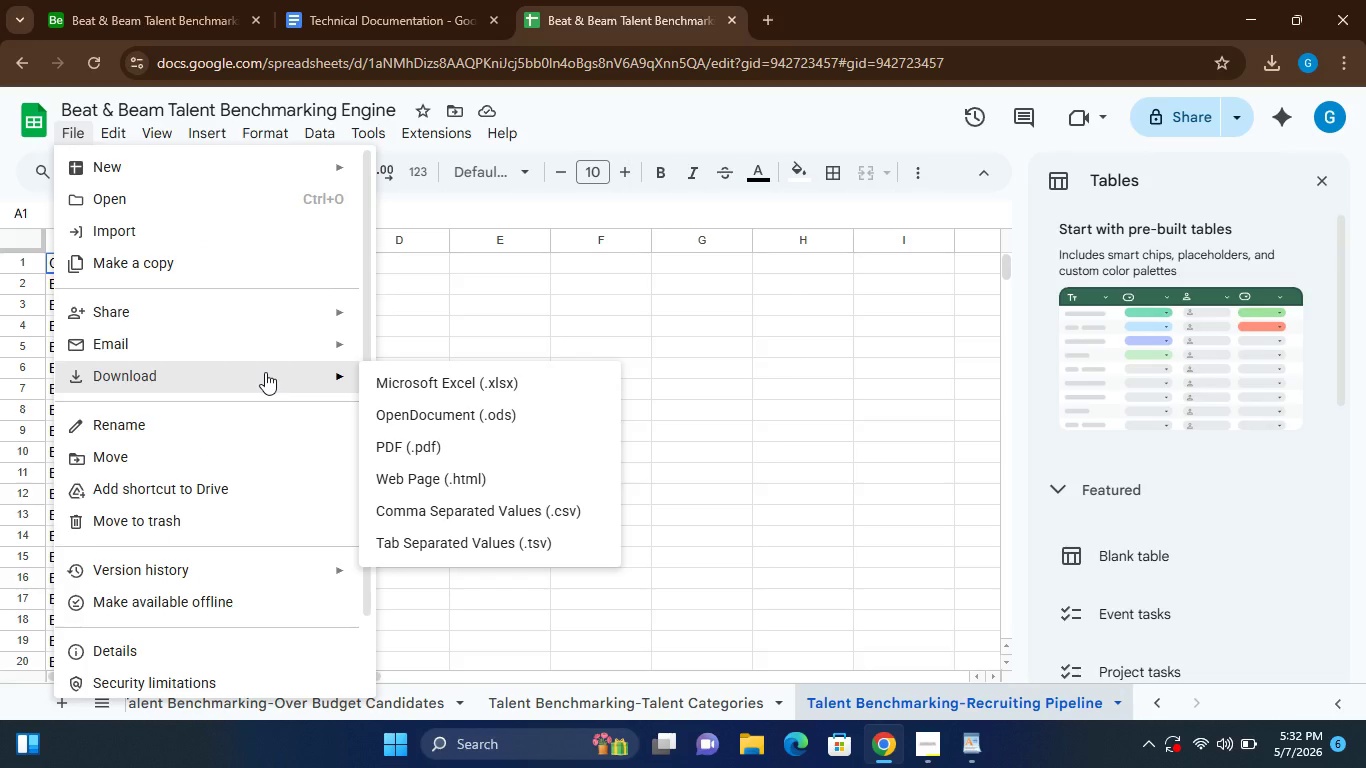 
wait(7.36)
 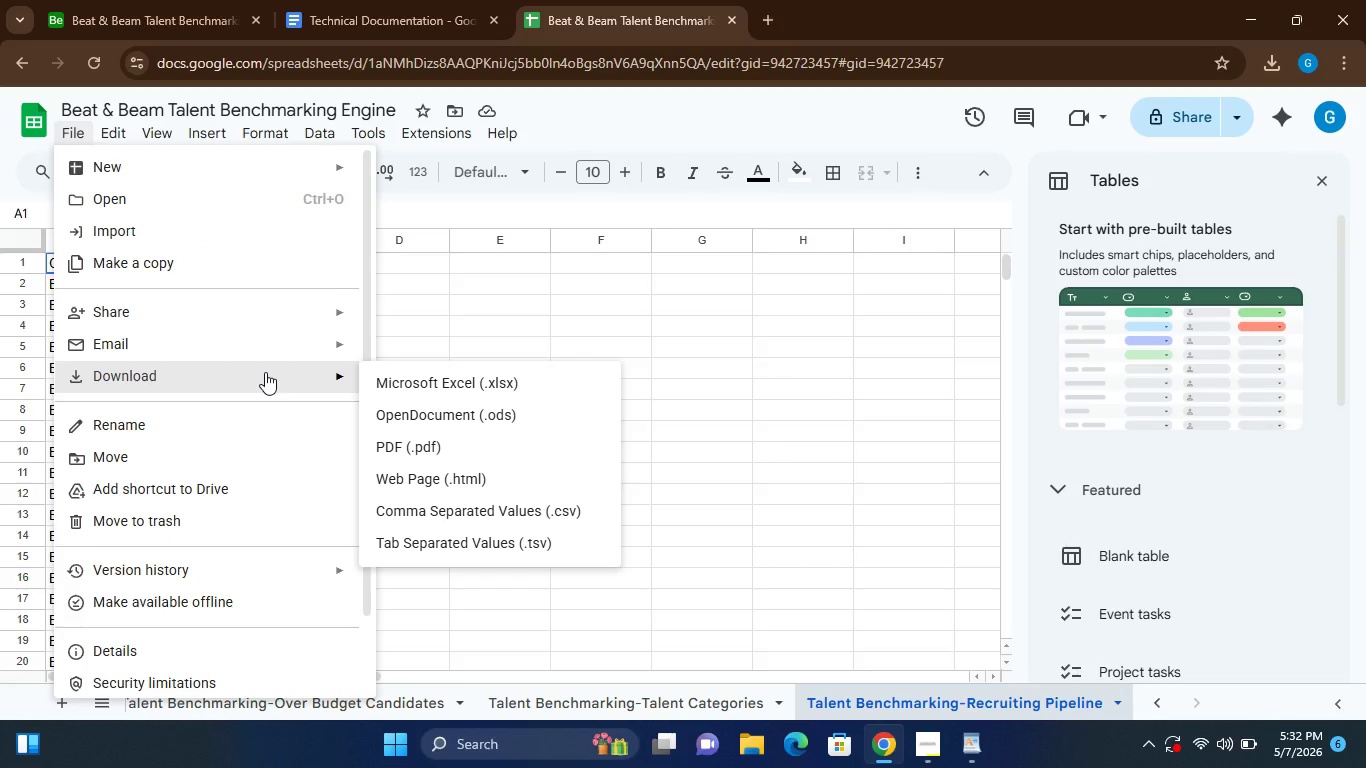 
left_click([167, 7])
 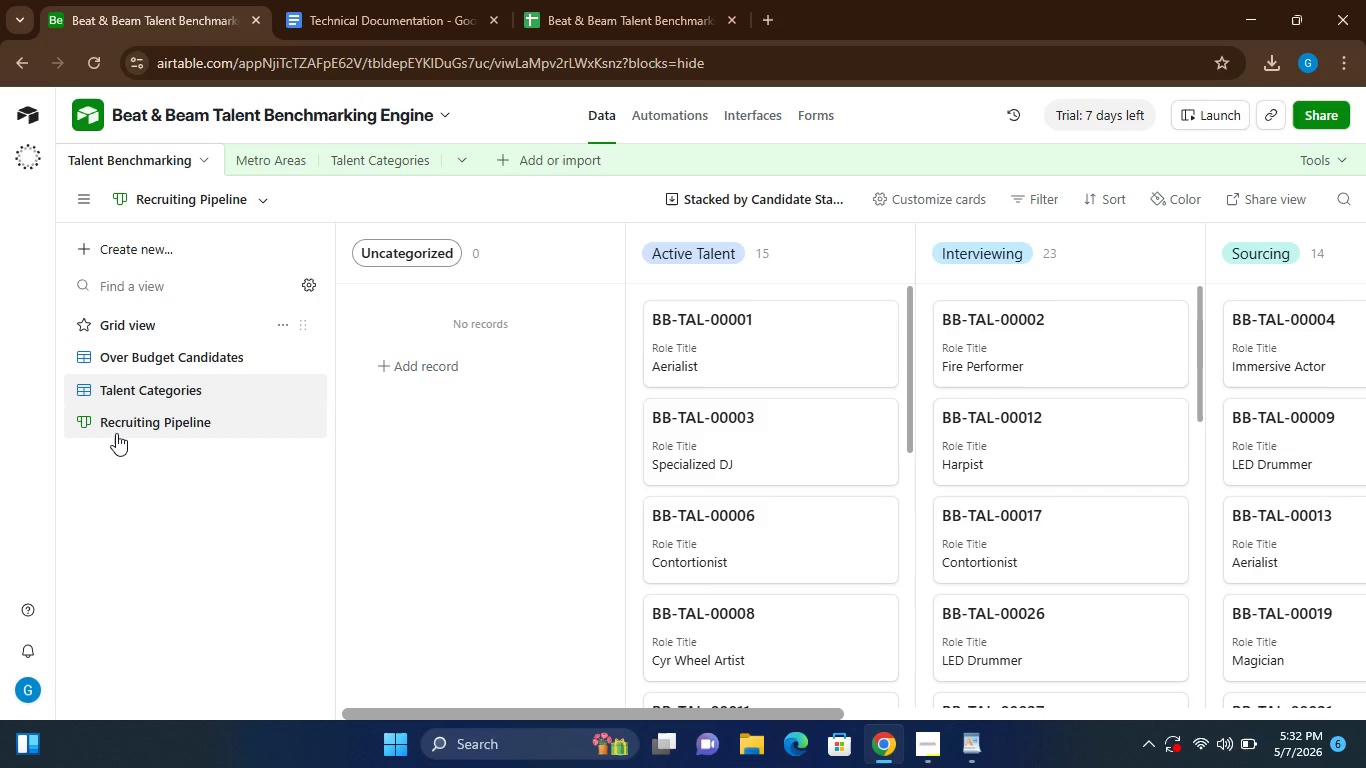 
left_click([607, 0])
 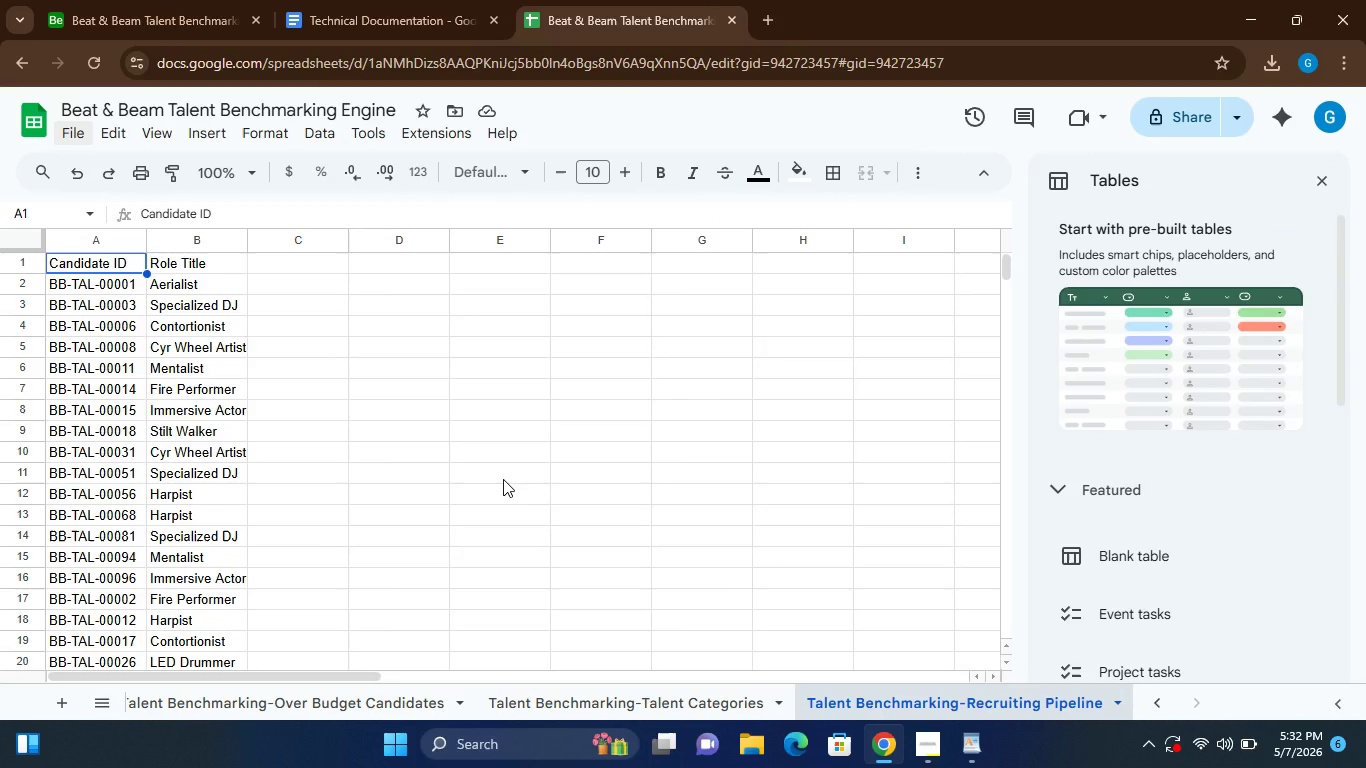 
wait(13.66)
 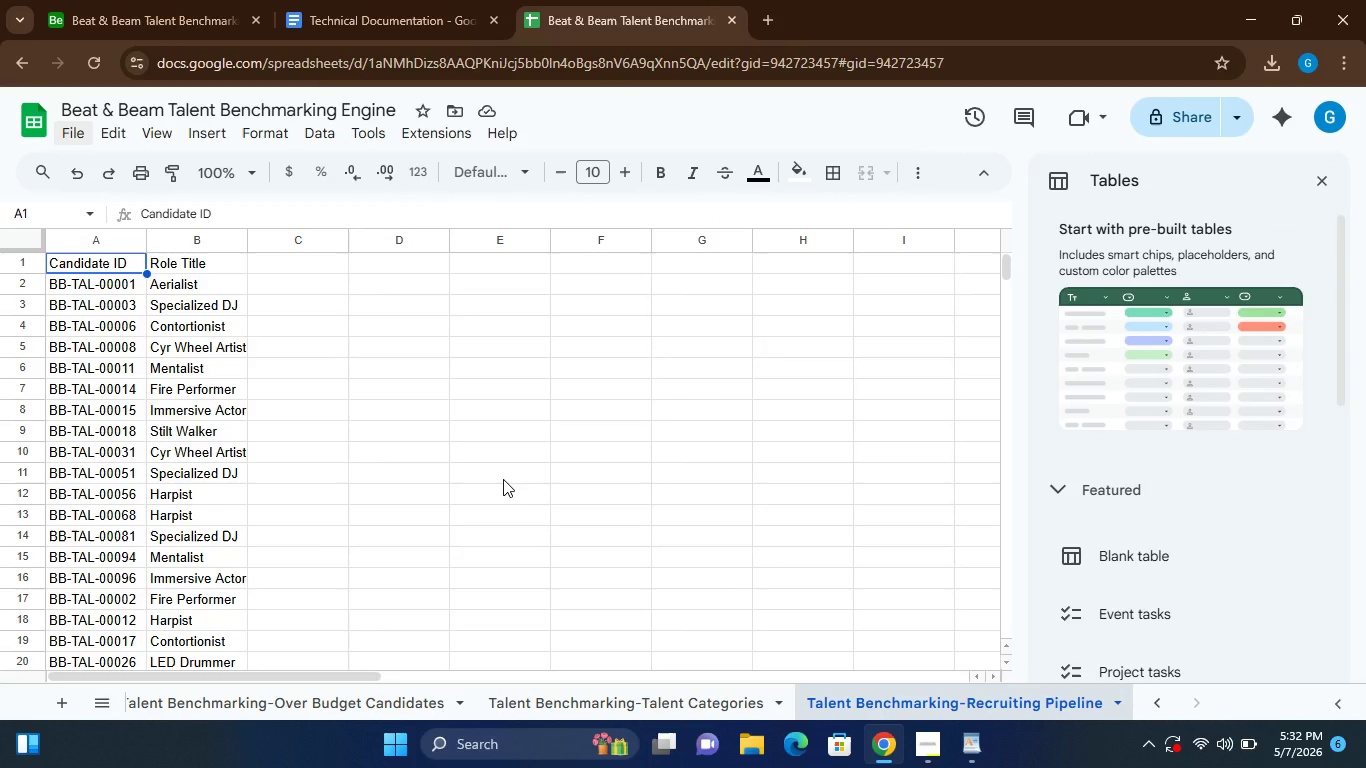 
left_click([74, 138])
 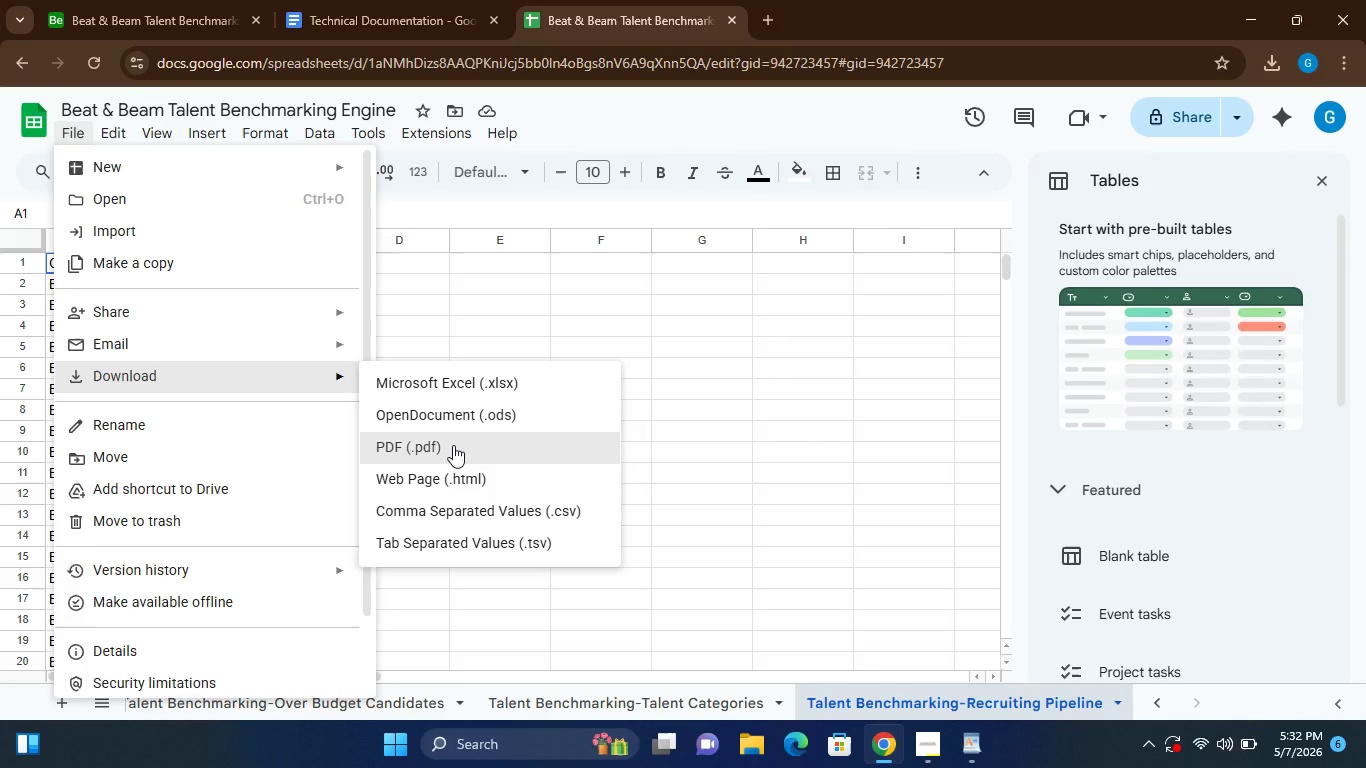 
left_click([453, 445])
 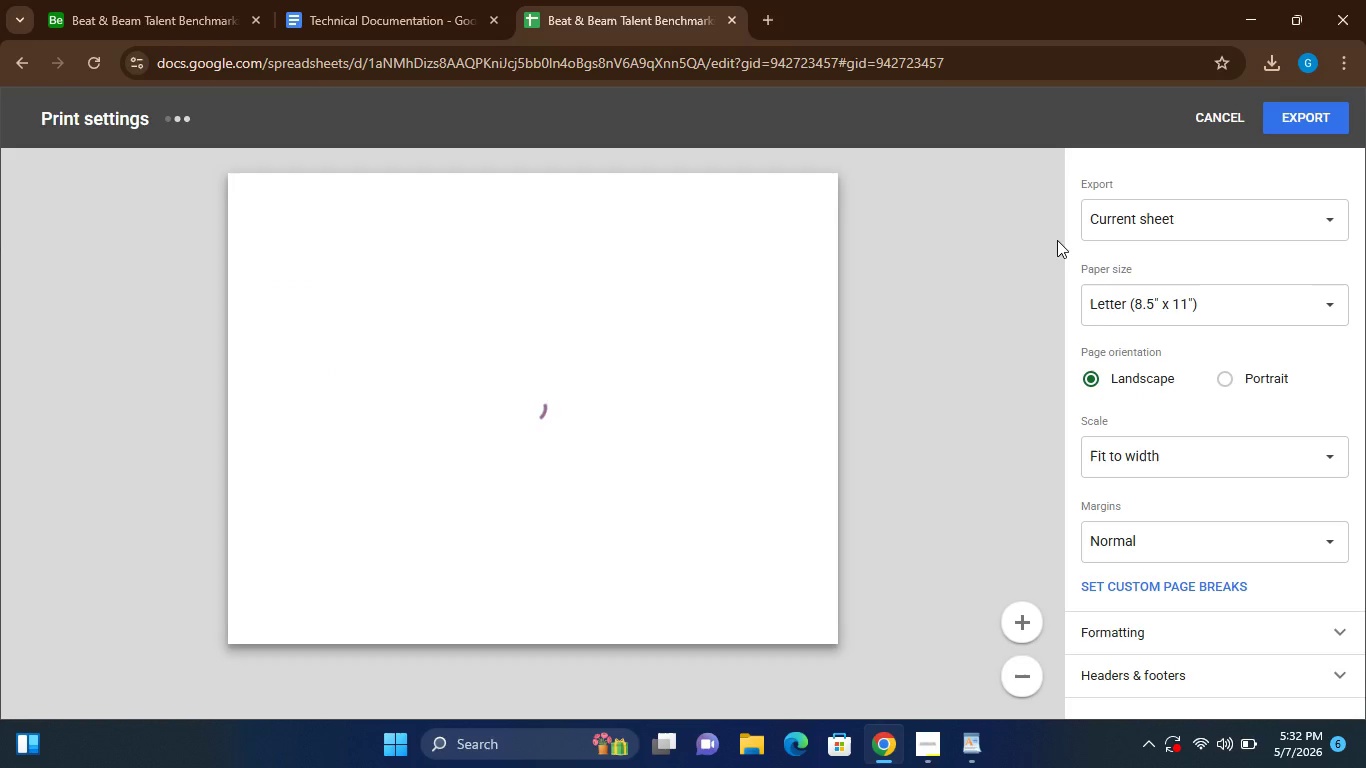 
left_click([1210, 229])
 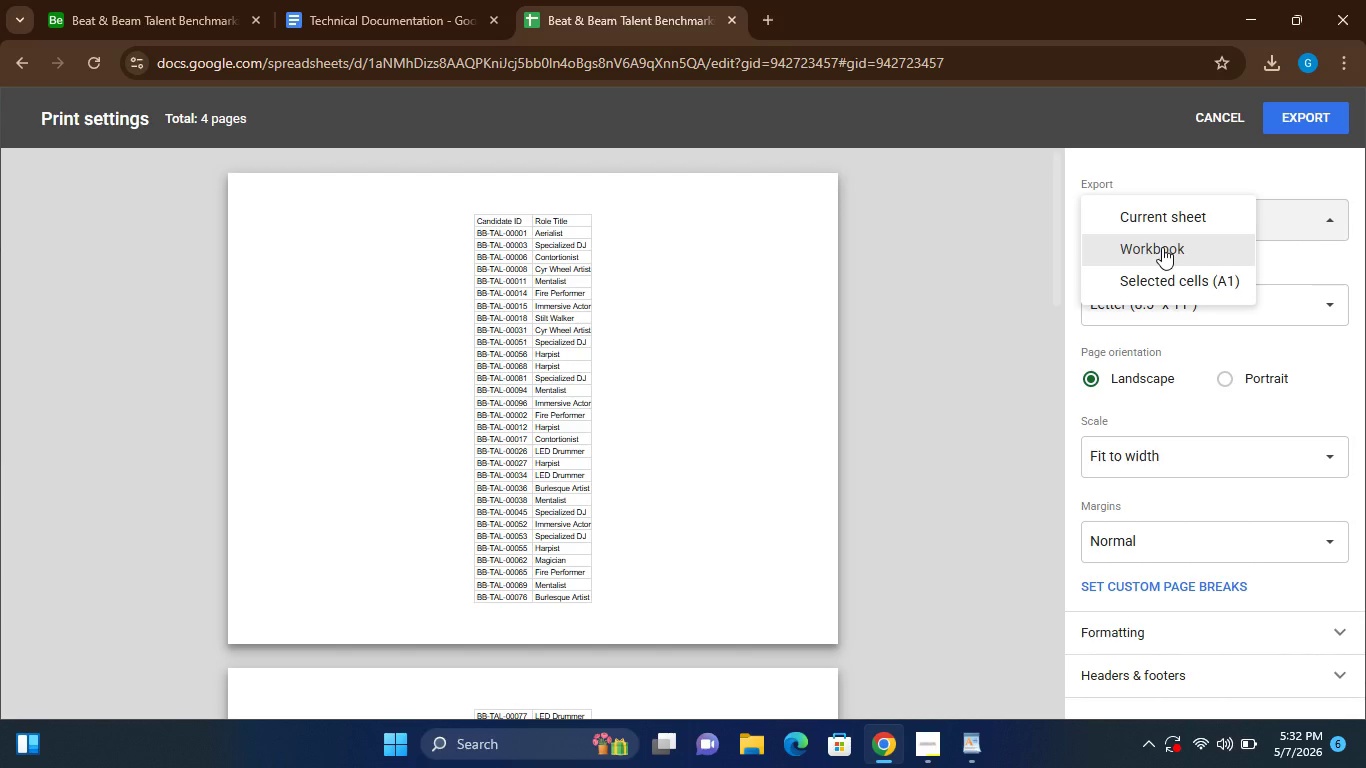 
left_click([1160, 248])
 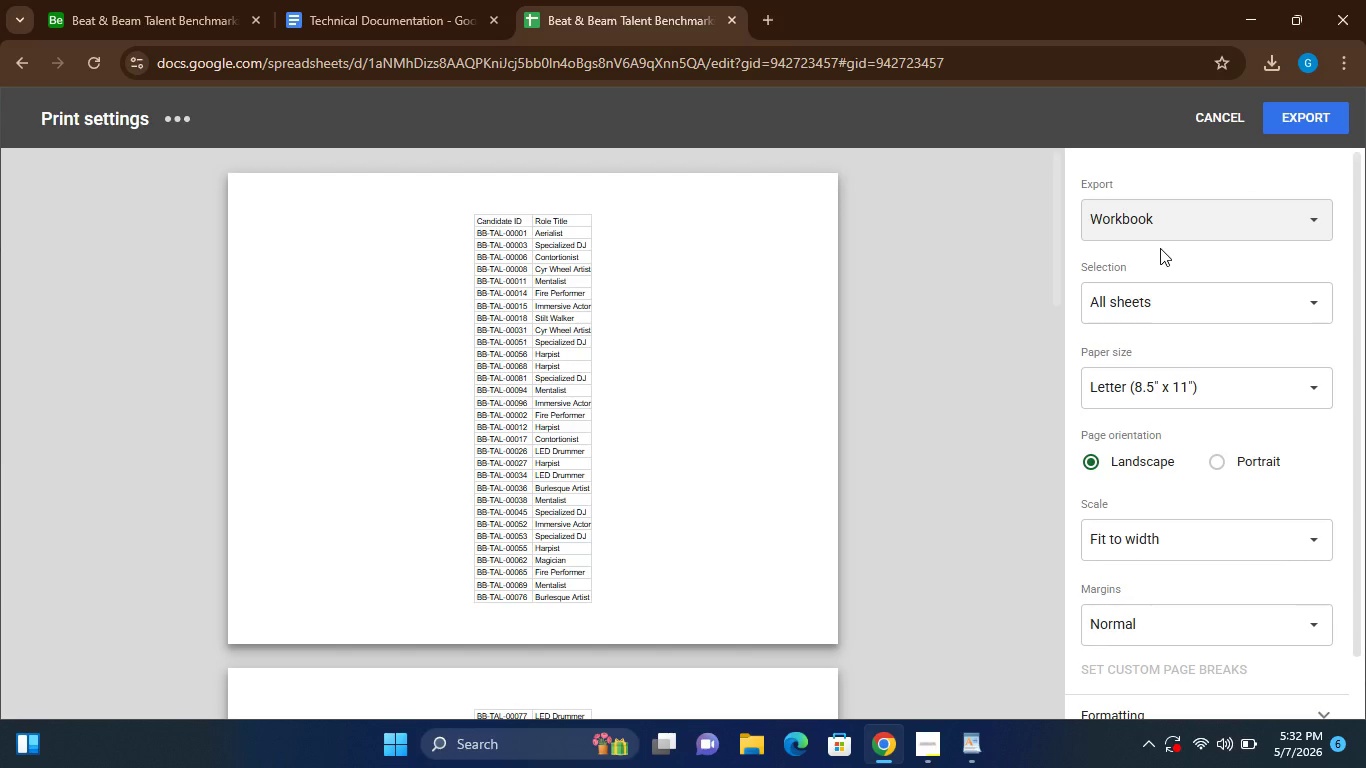 
left_click([1185, 388])
 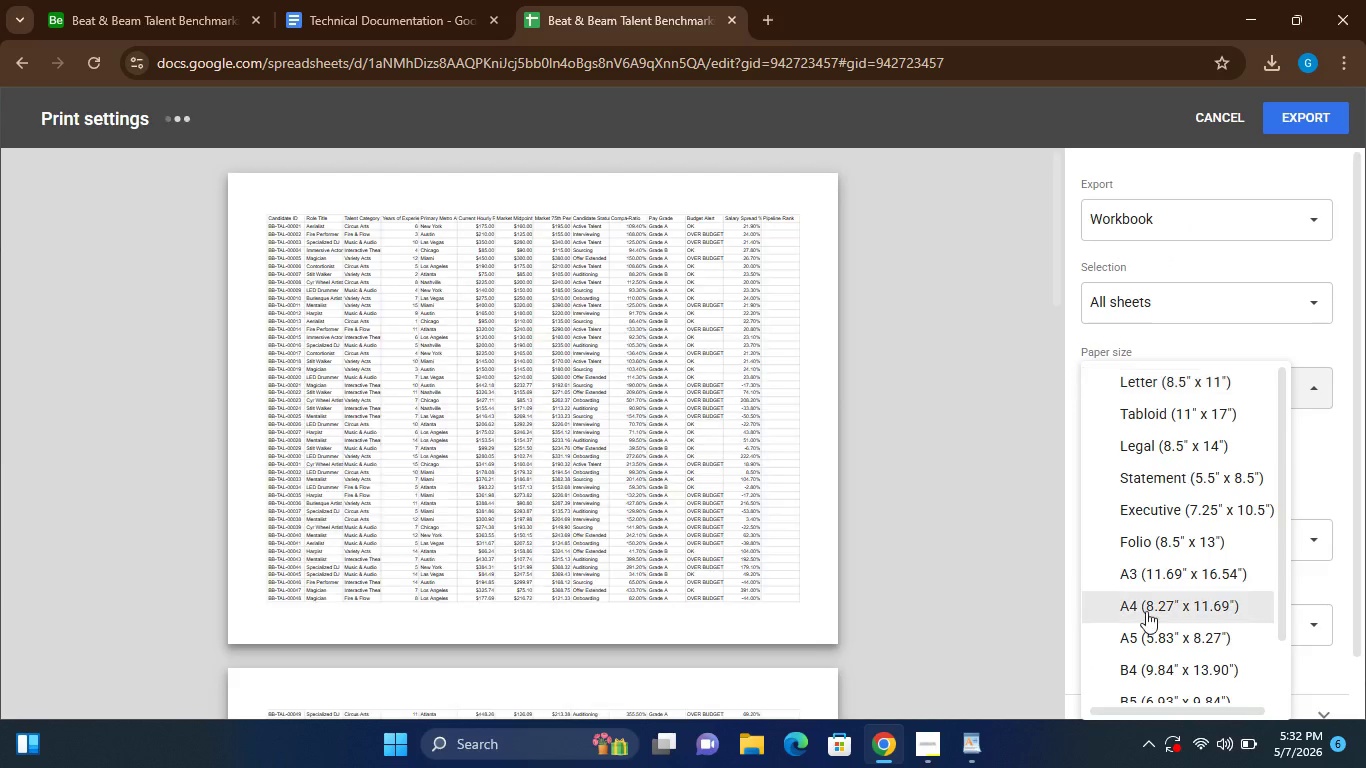 
left_click([1146, 610])
 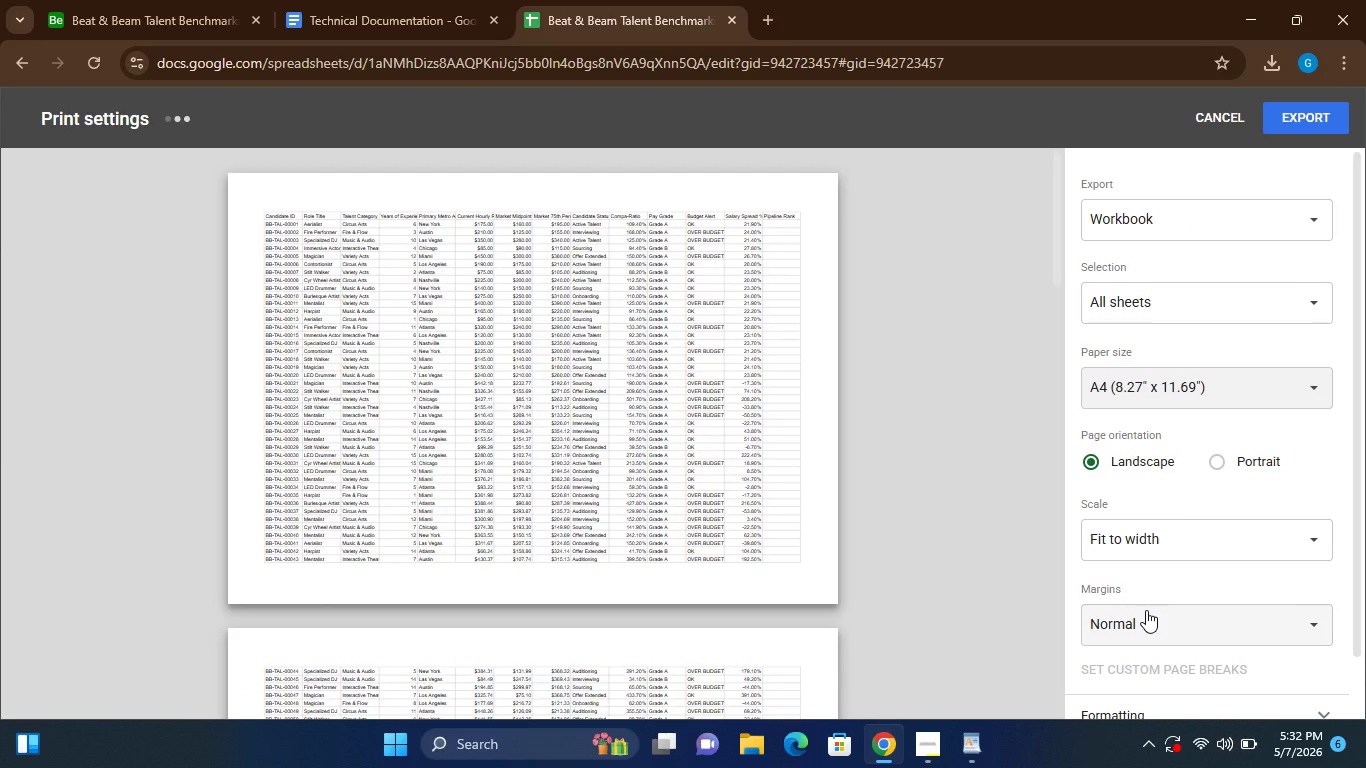 
mouse_move([1187, 458])
 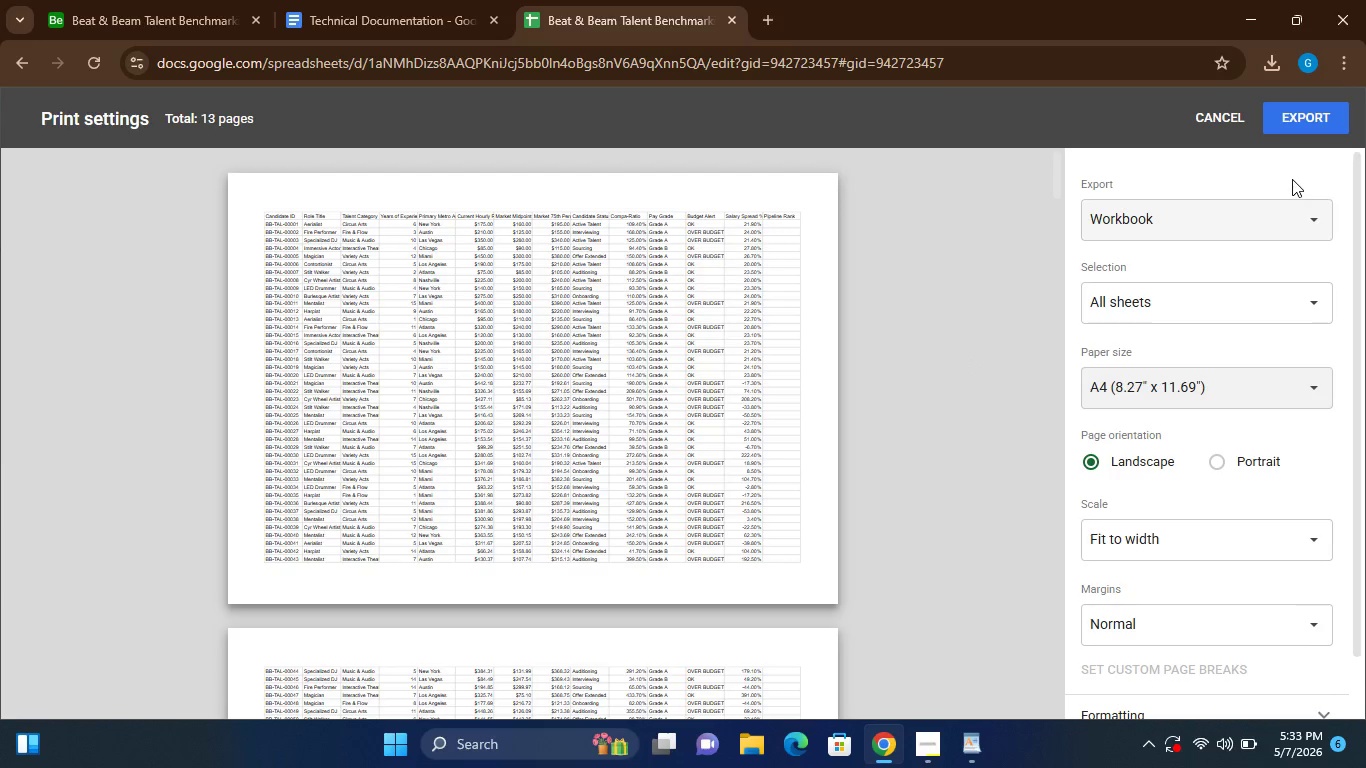 
wait(6.32)
 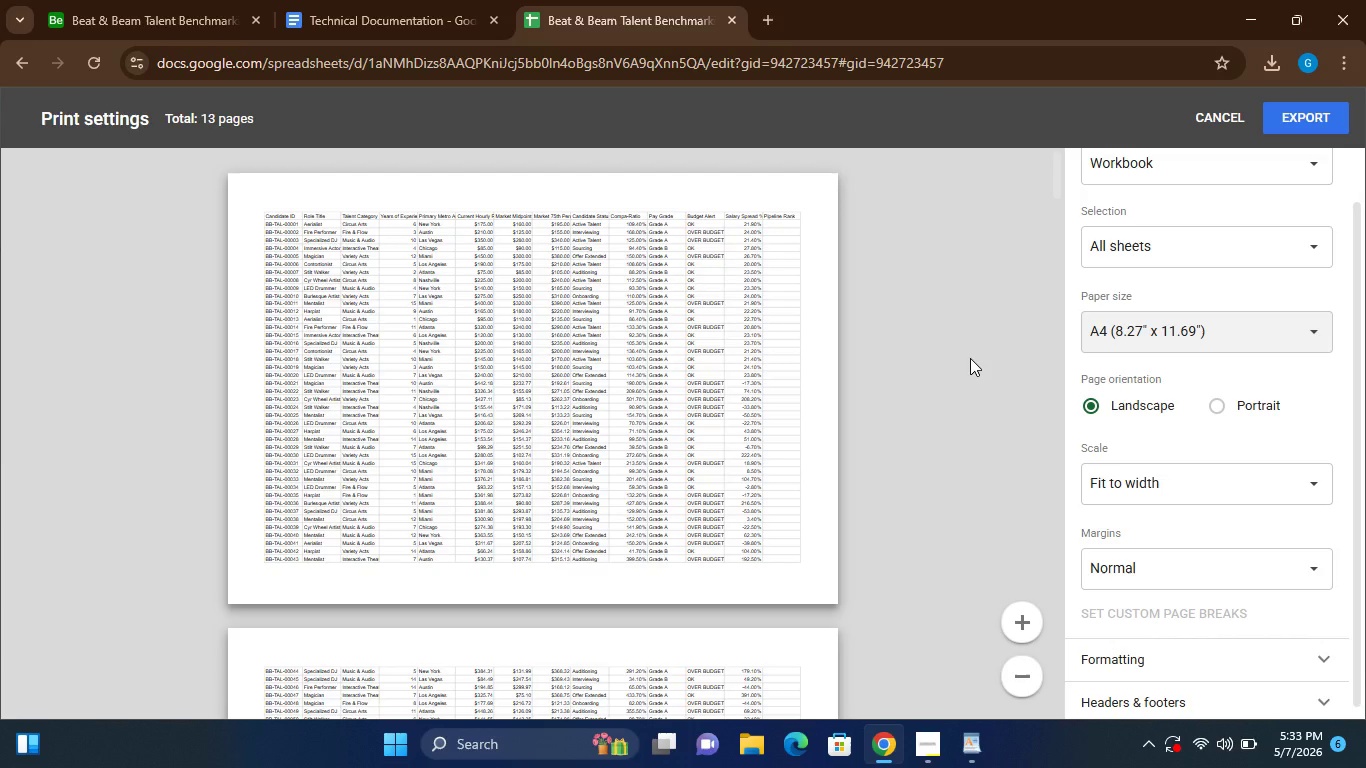 
left_click([1299, 116])
 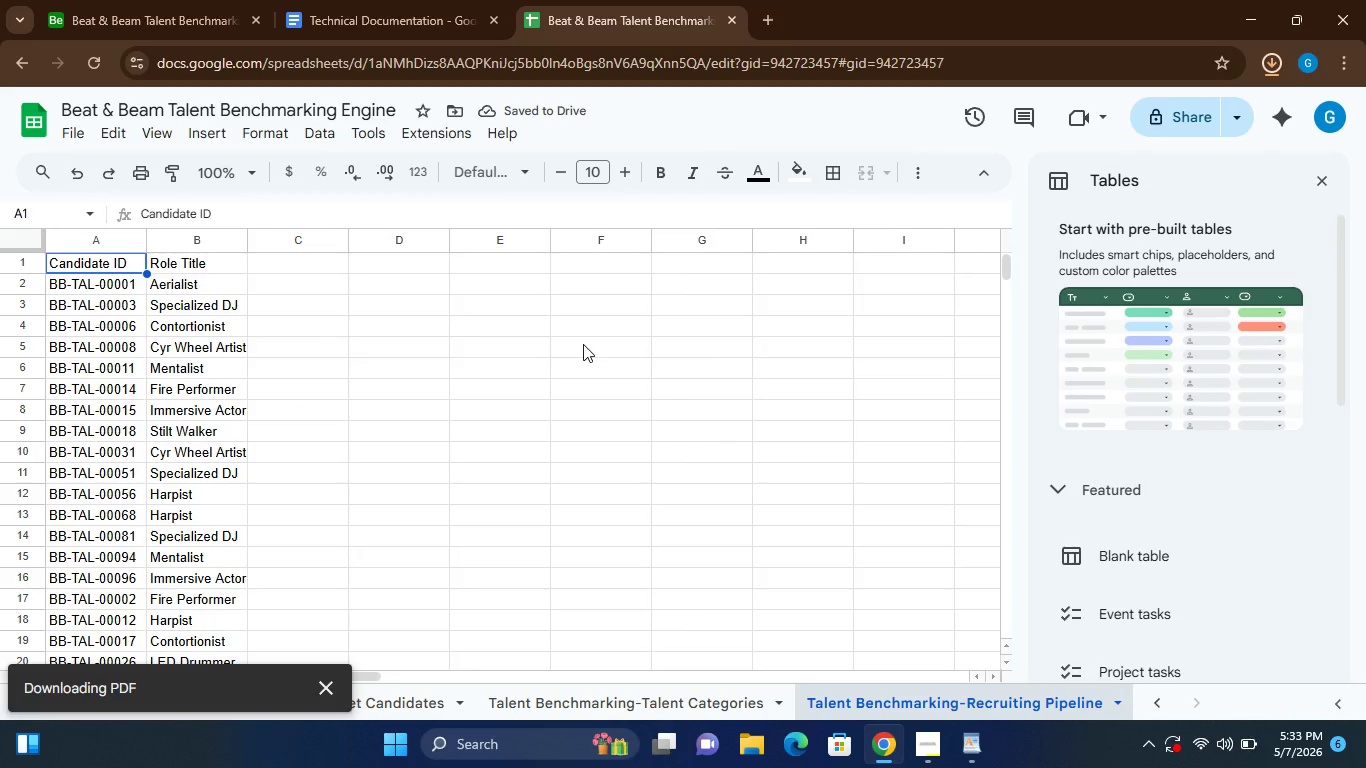 